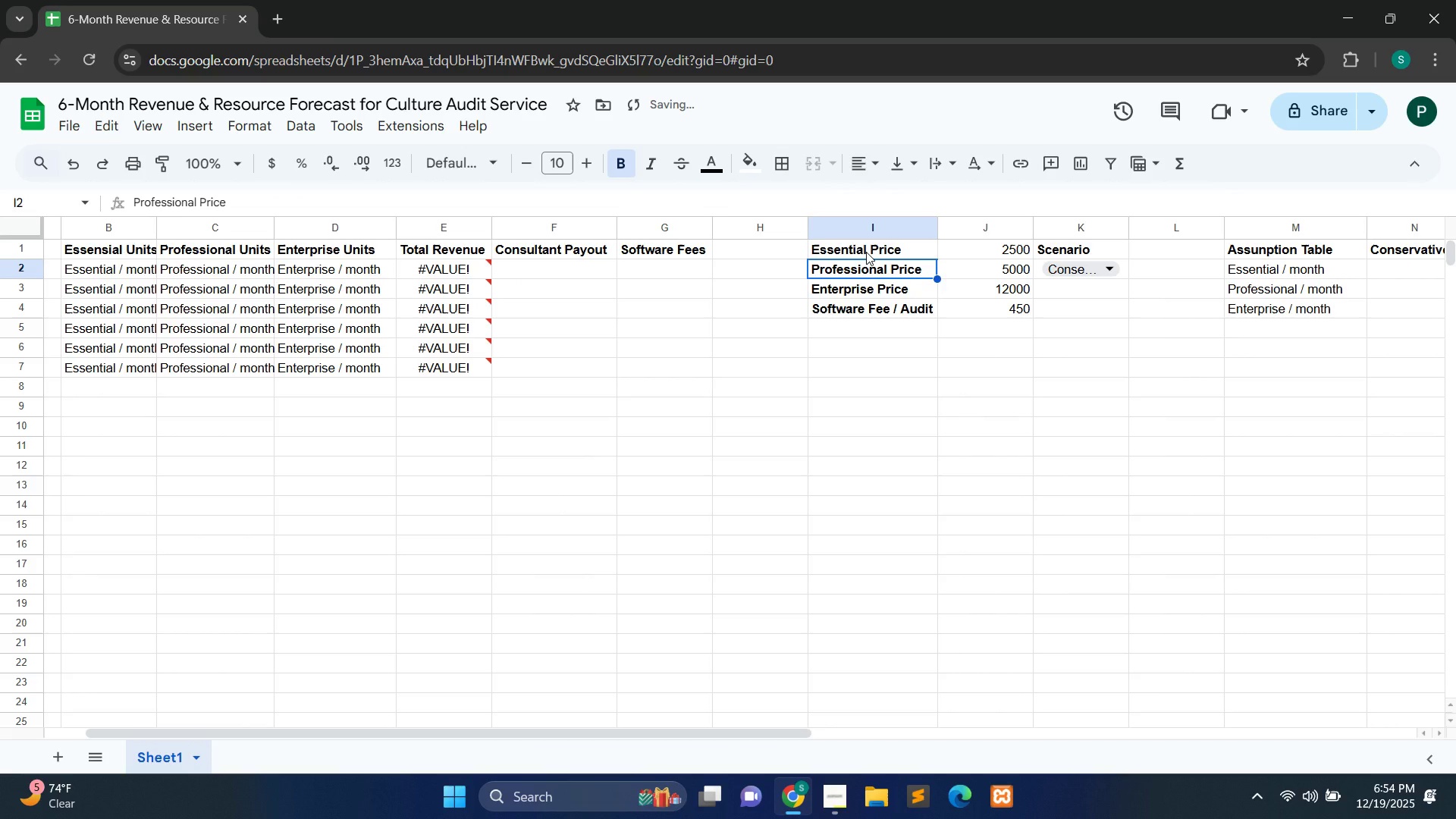 
double_click([866, 252])
 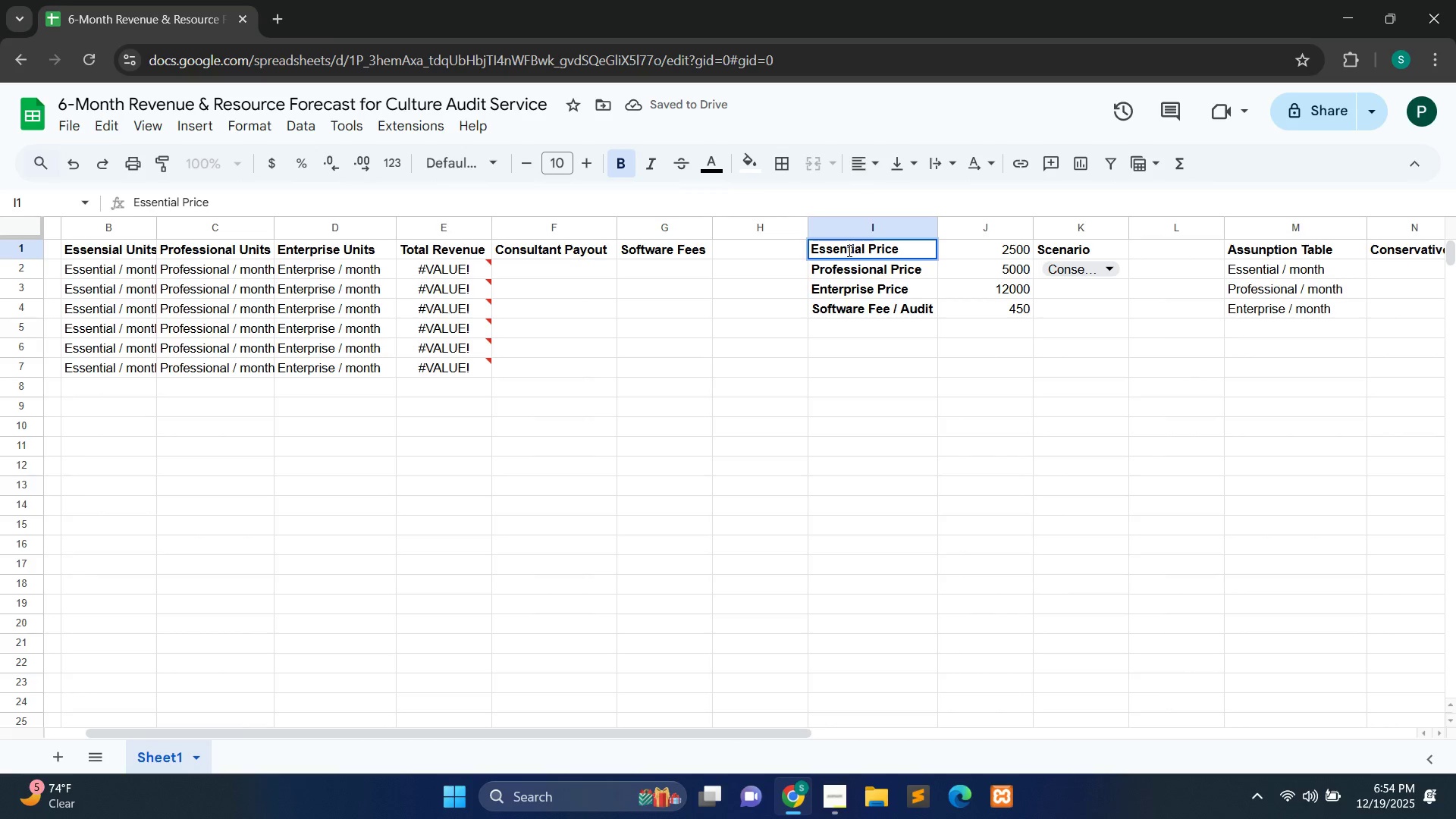 
double_click([848, 250])
 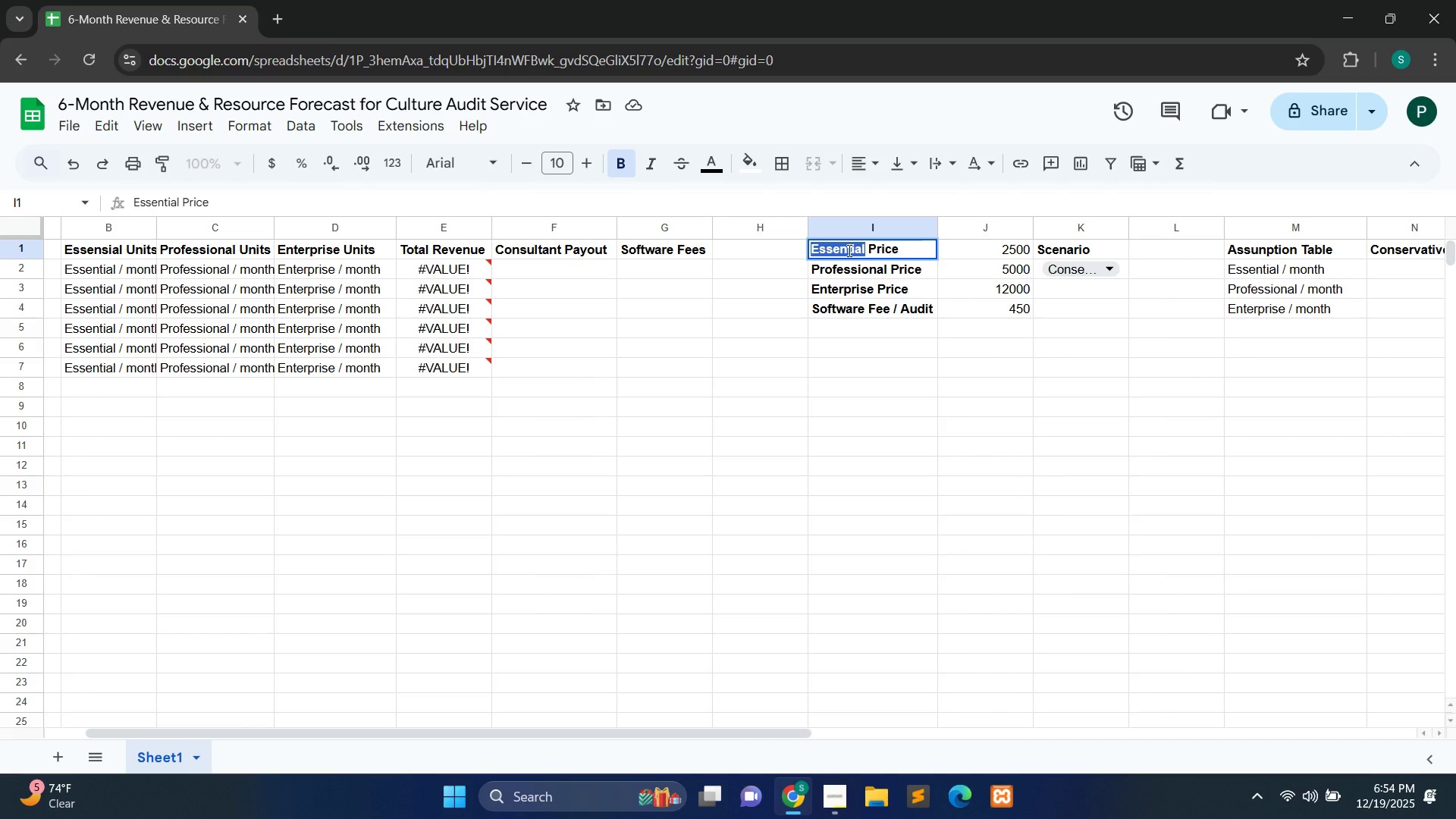 
key(Control+A)
 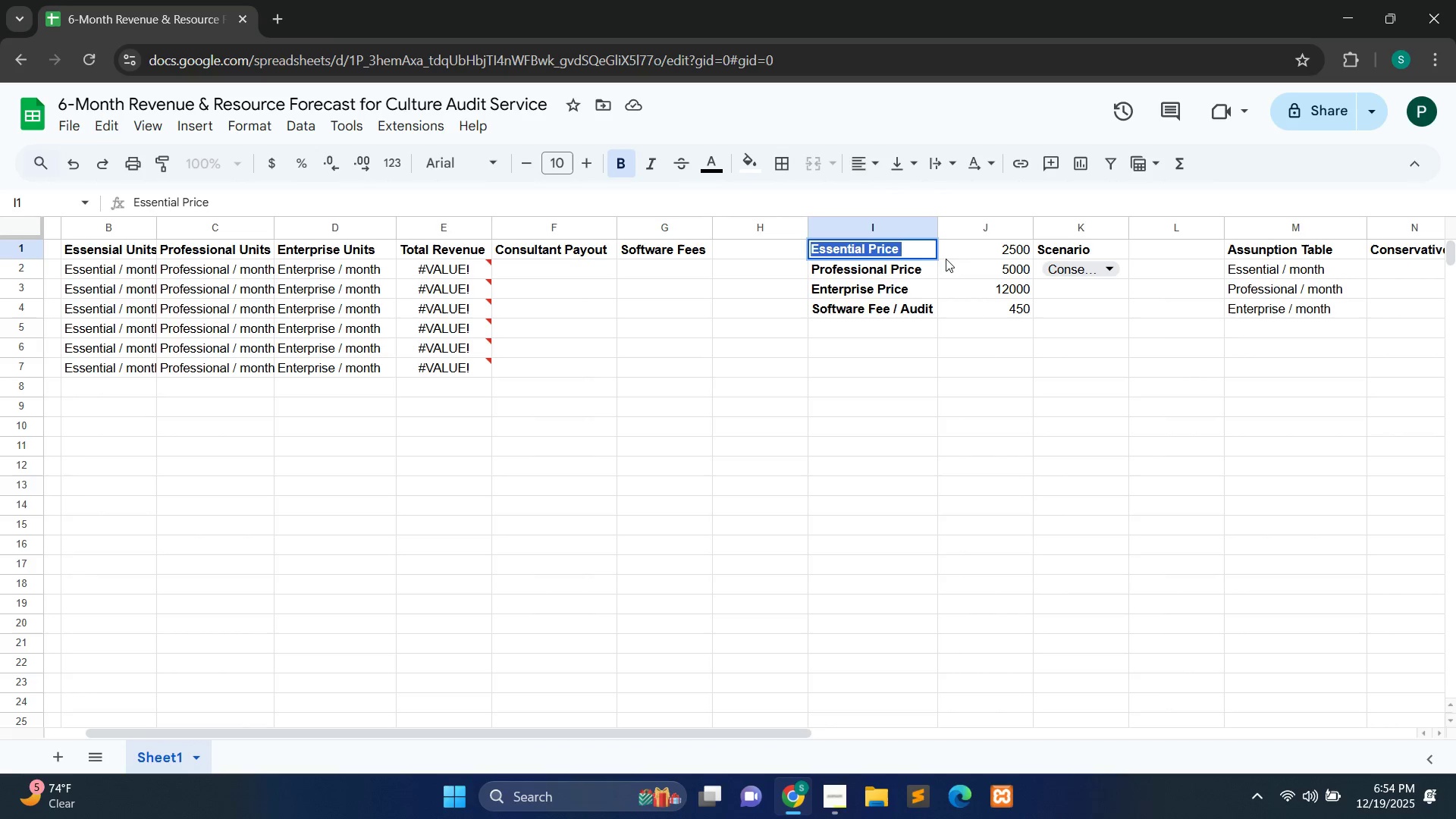 
wait(7.08)
 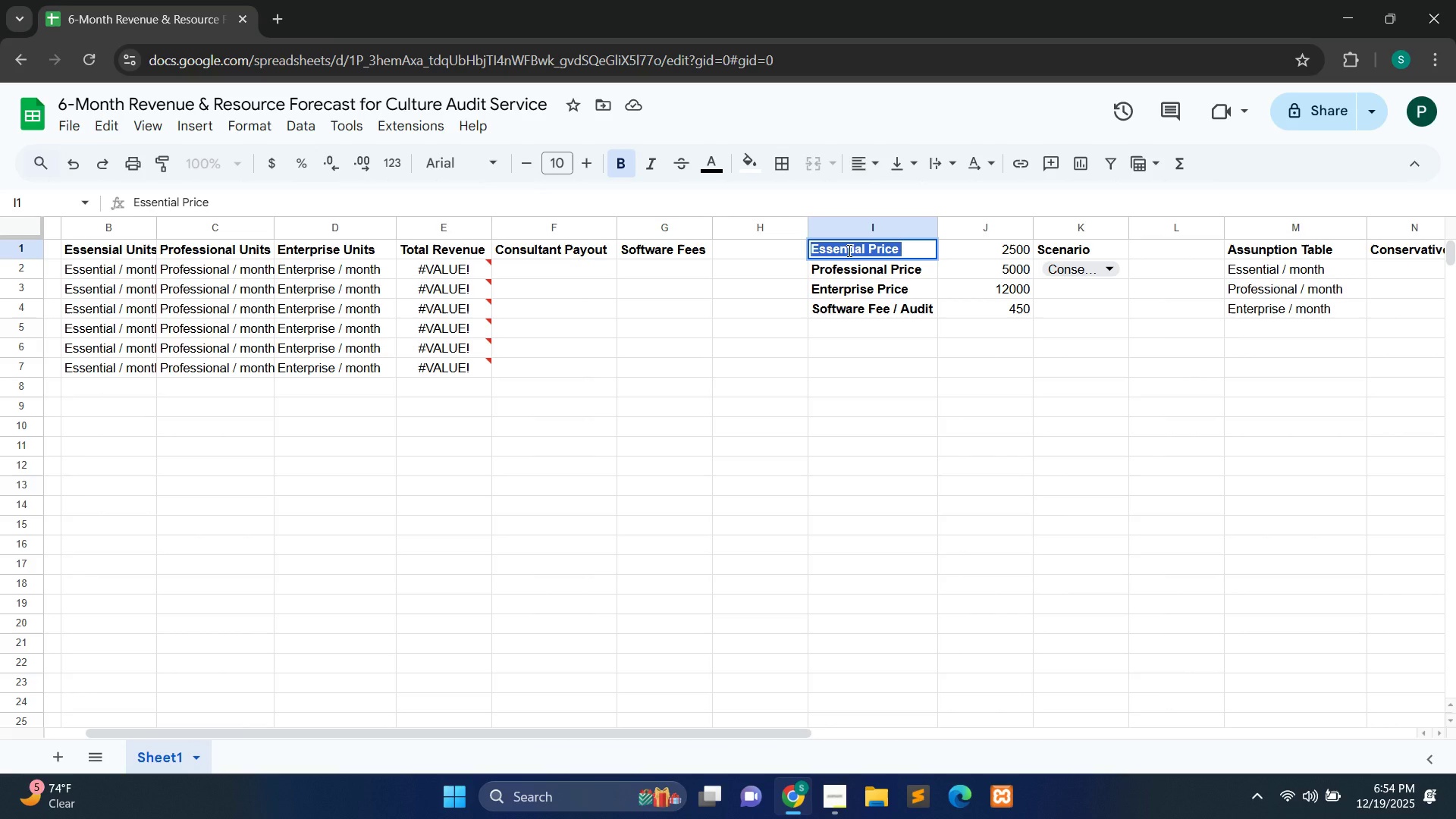 
type(2500)
 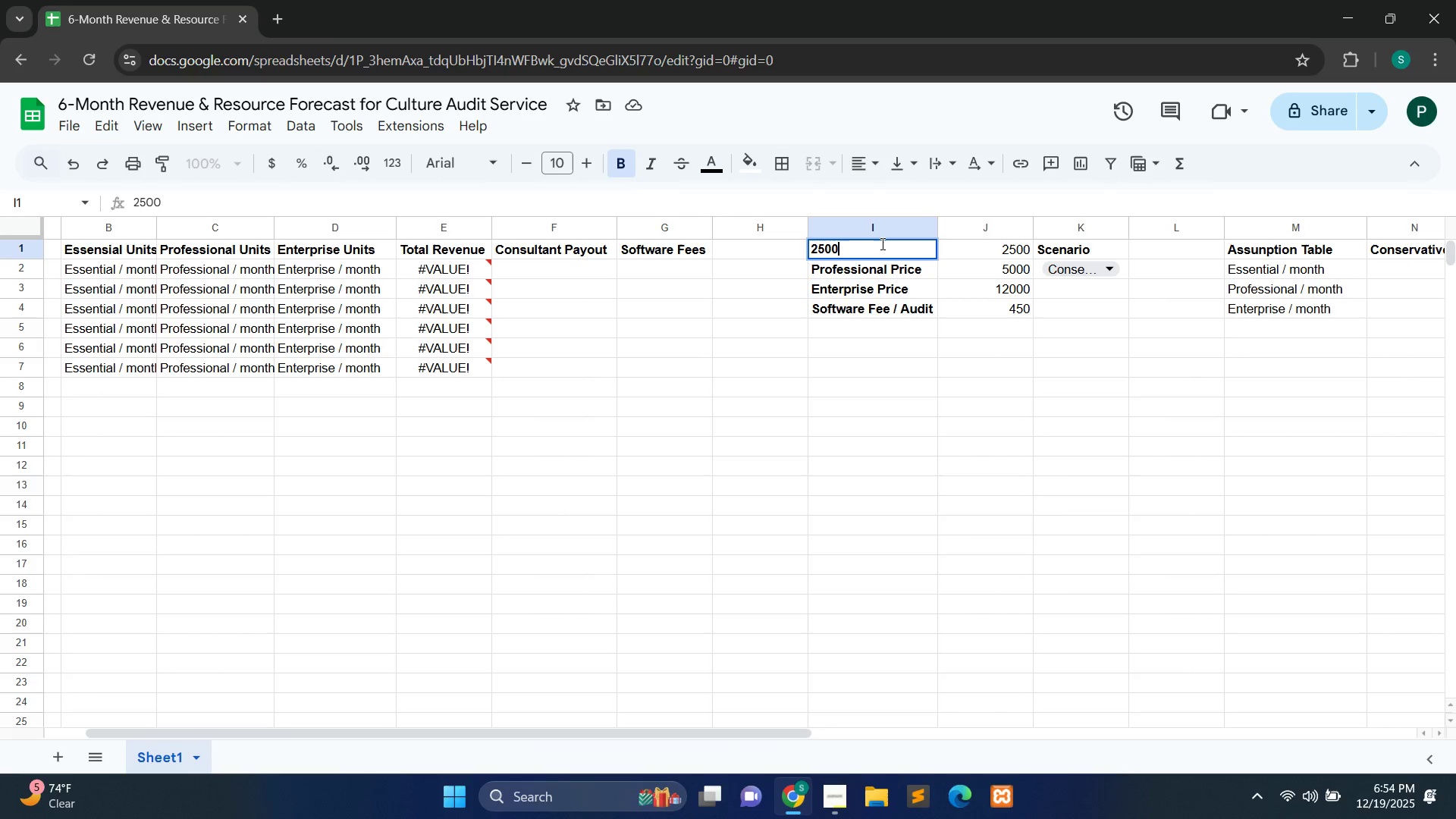 
left_click([881, 243])
 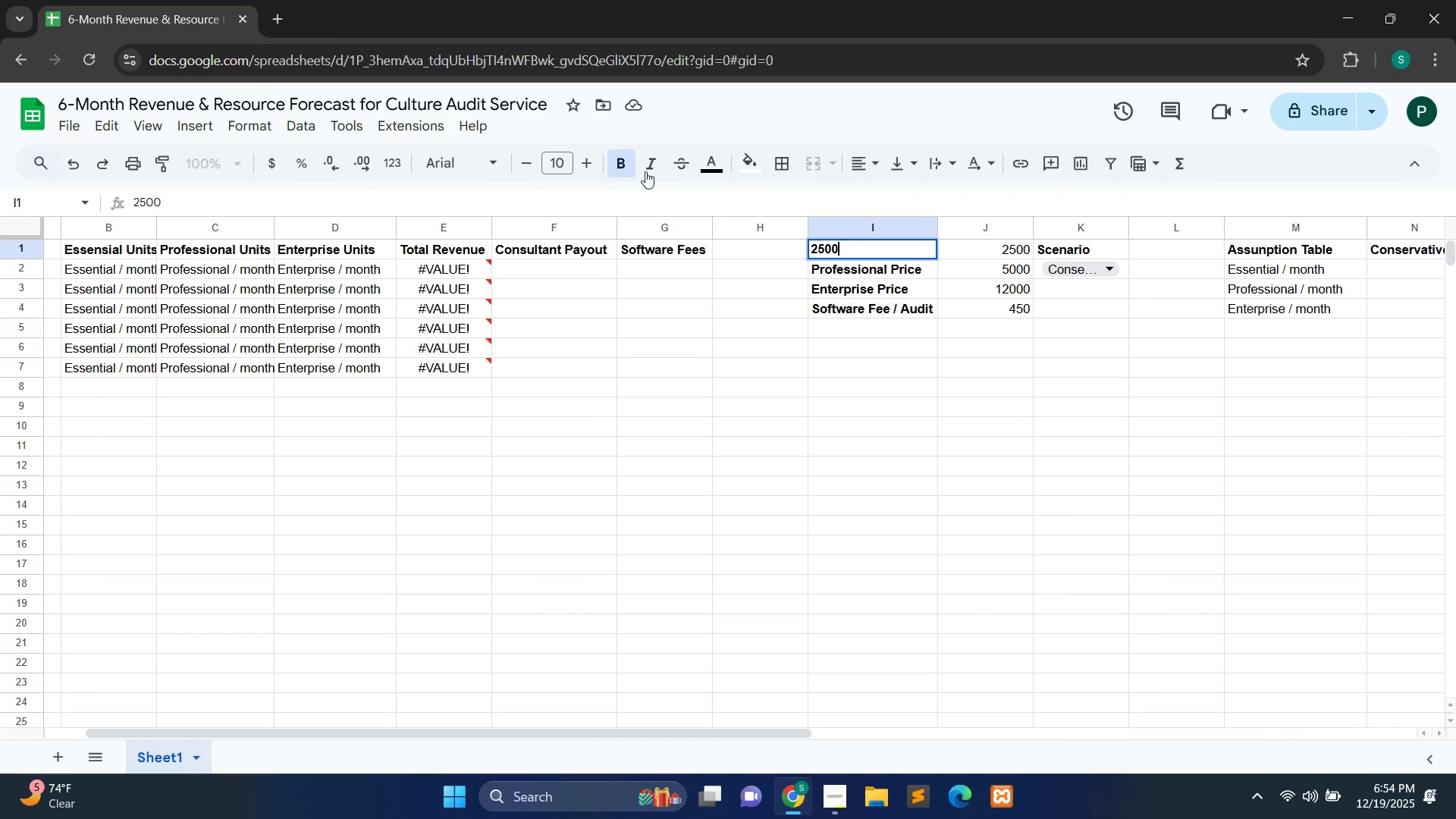 
left_click([626, 171])
 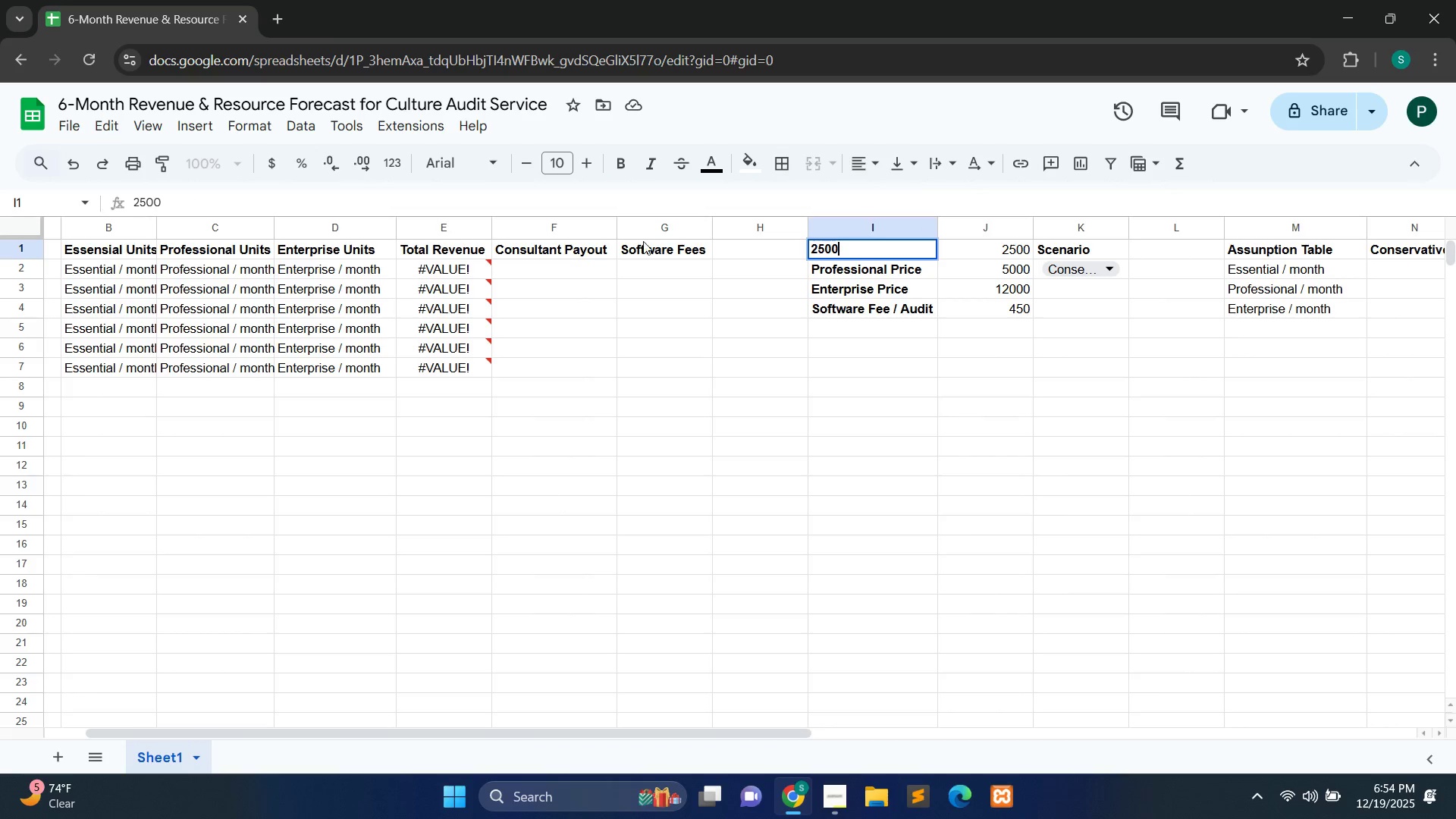 
left_click([723, 337])
 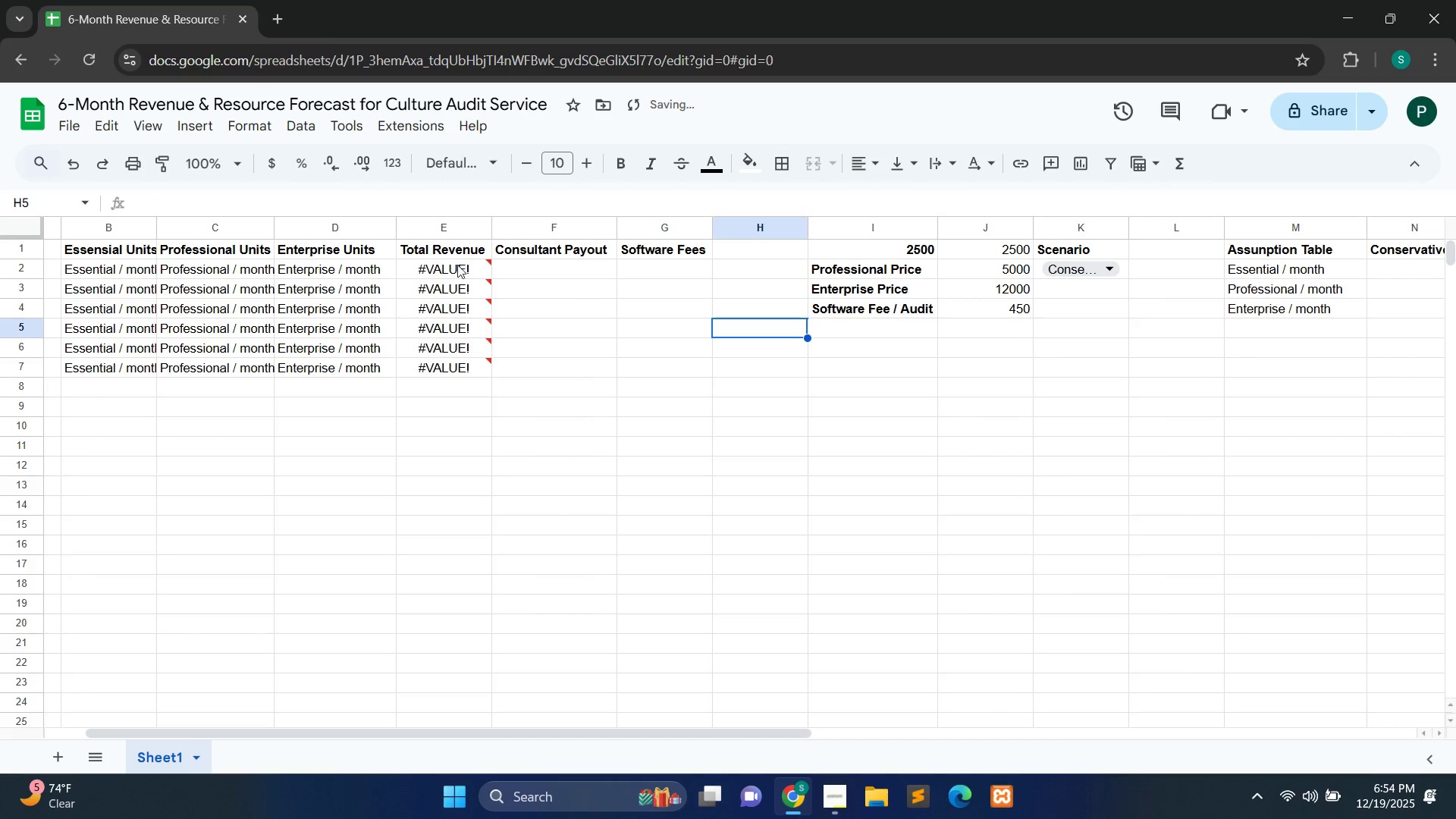 
double_click([457, 275])
 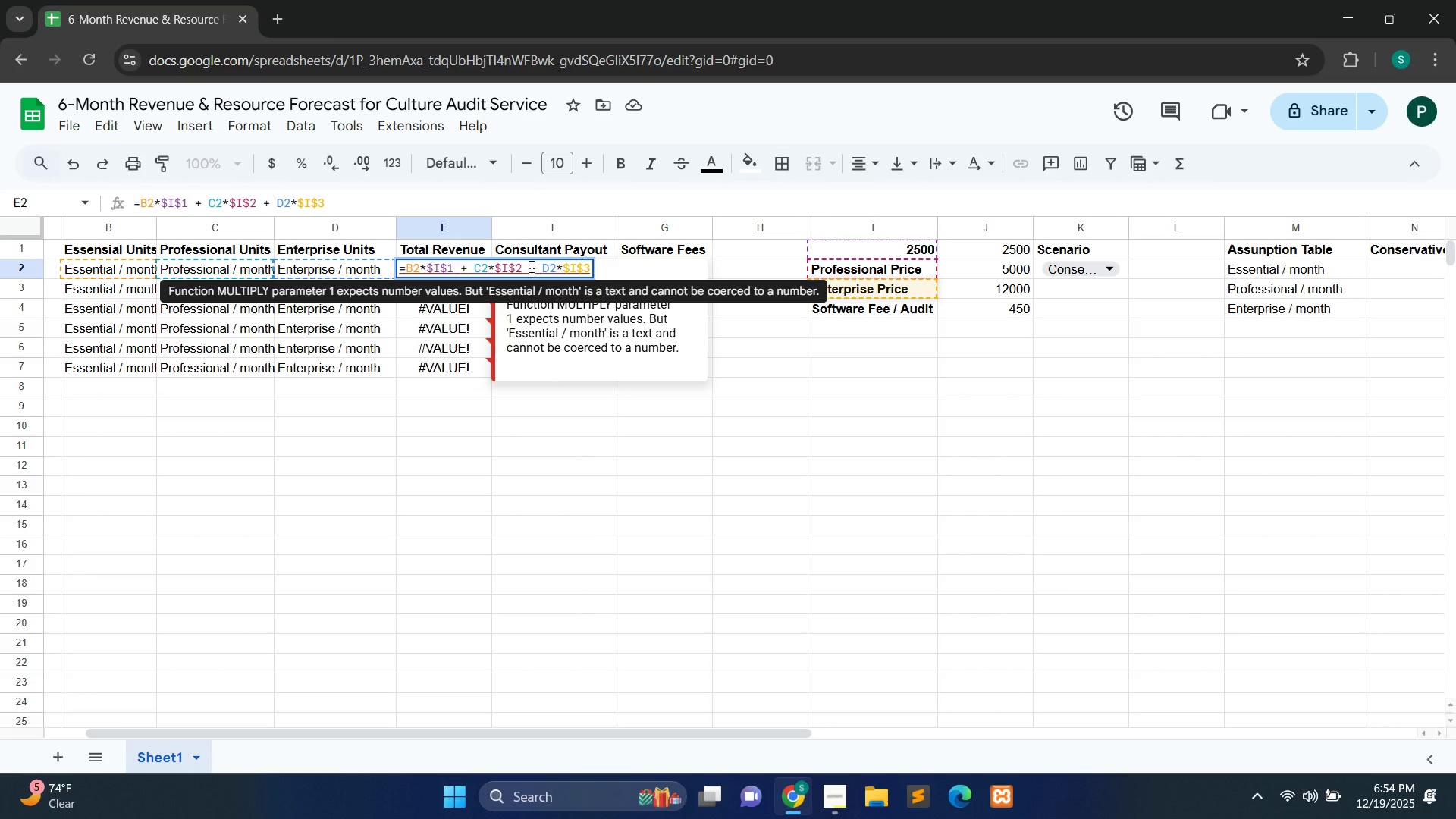 
wait(13.17)
 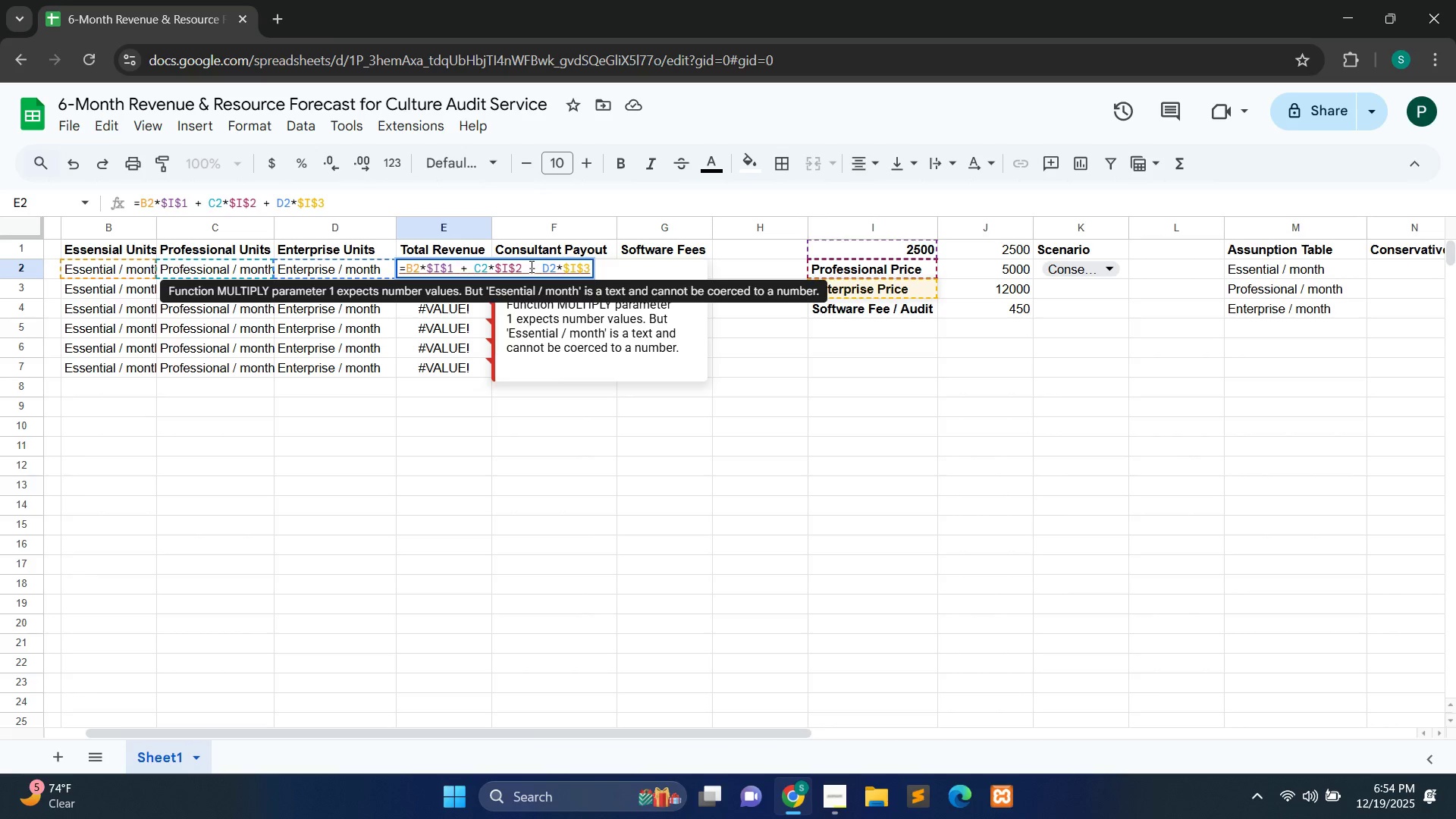 
double_click([825, 265])
 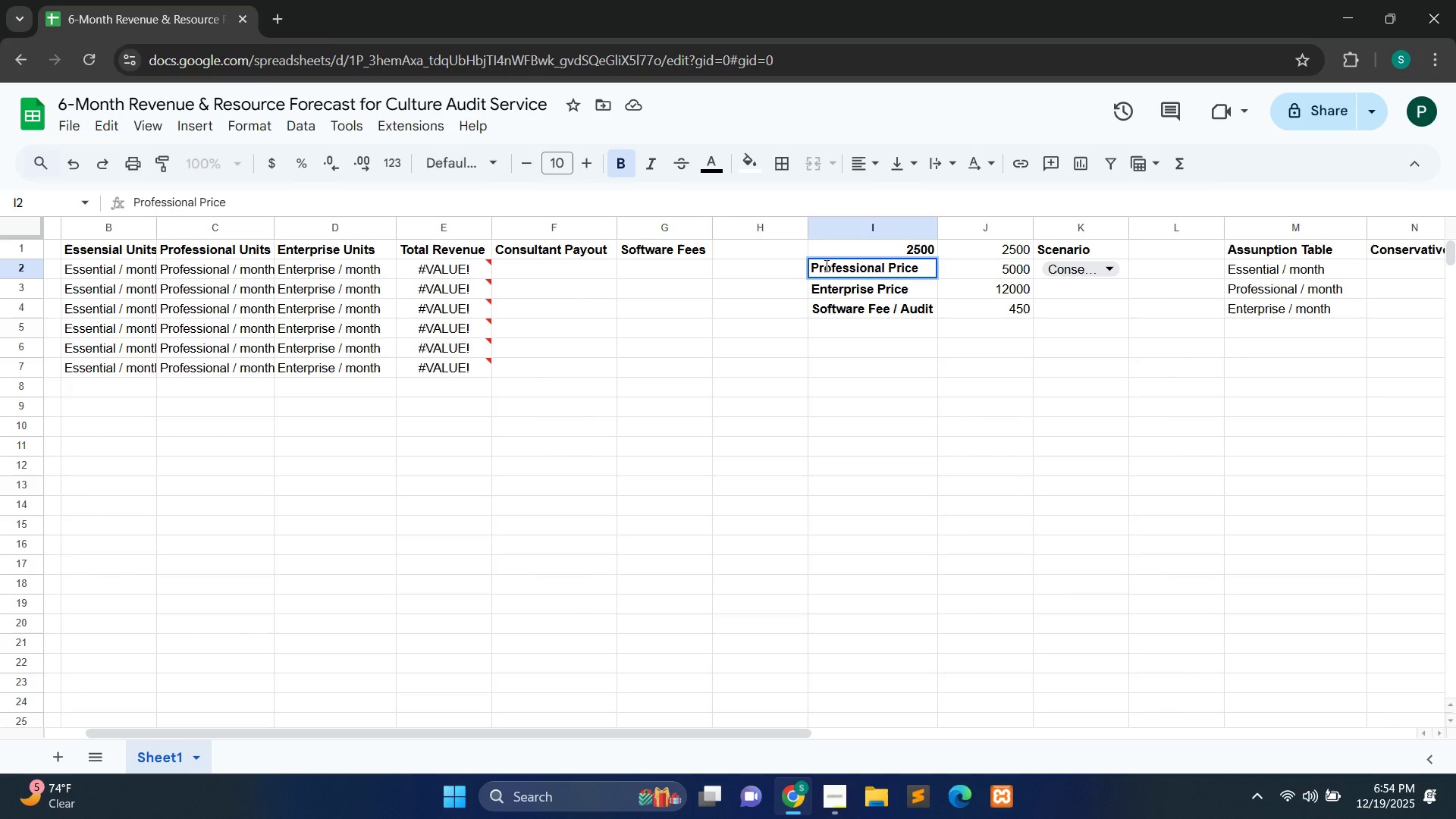 
key(Control+A)
 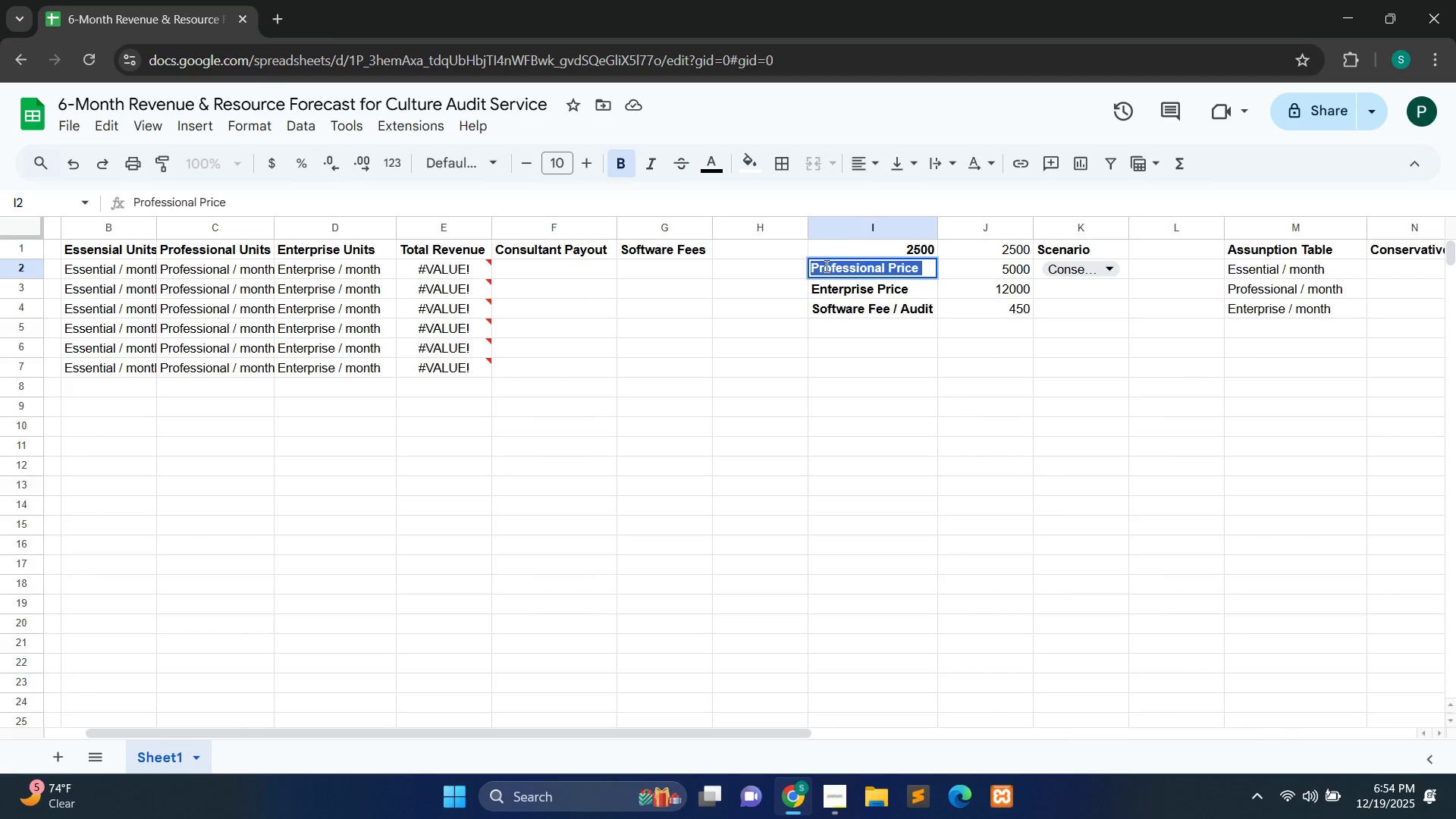 
type(5000)
 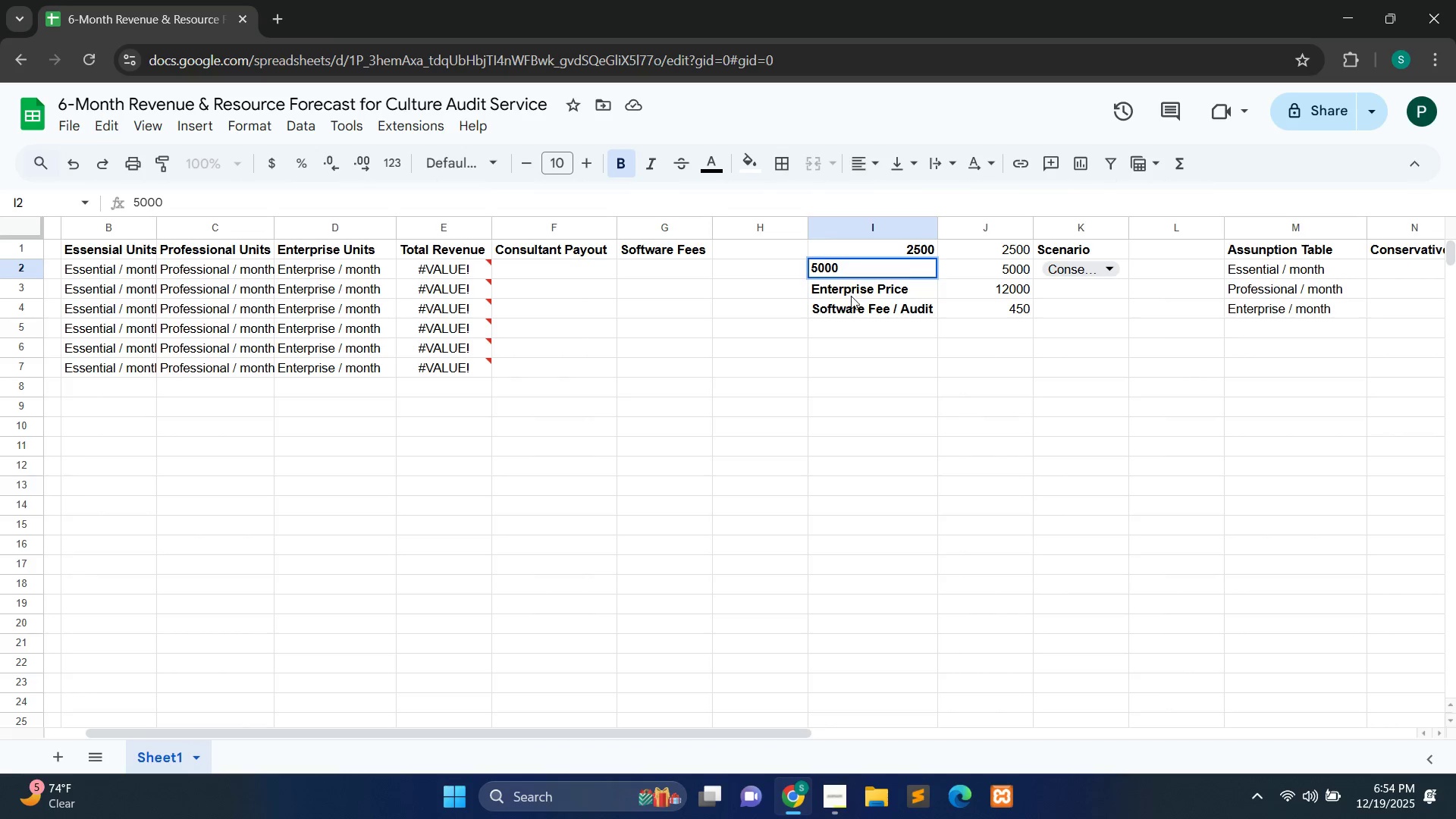 
left_click([851, 296])
 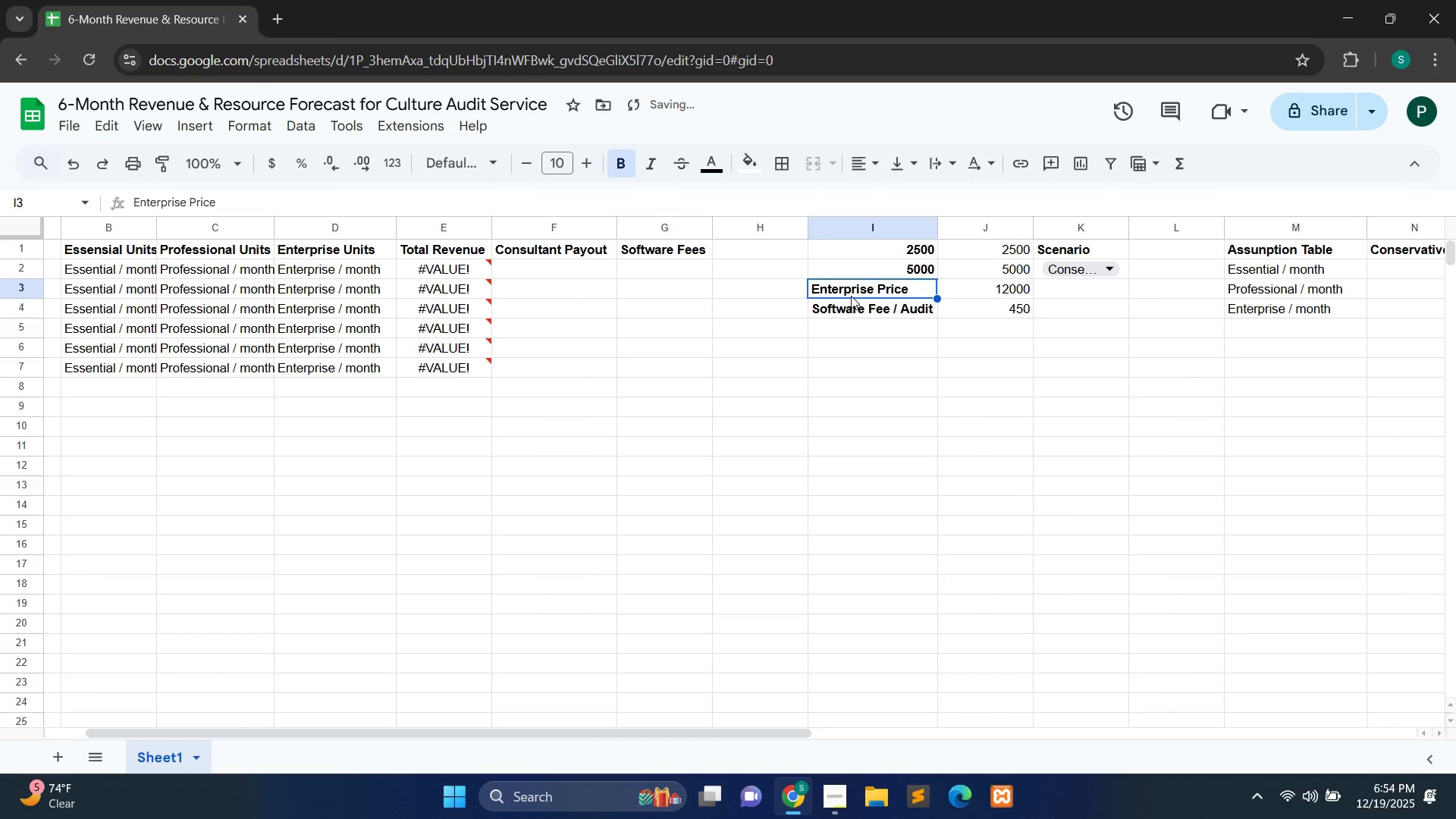 
double_click([851, 296])
 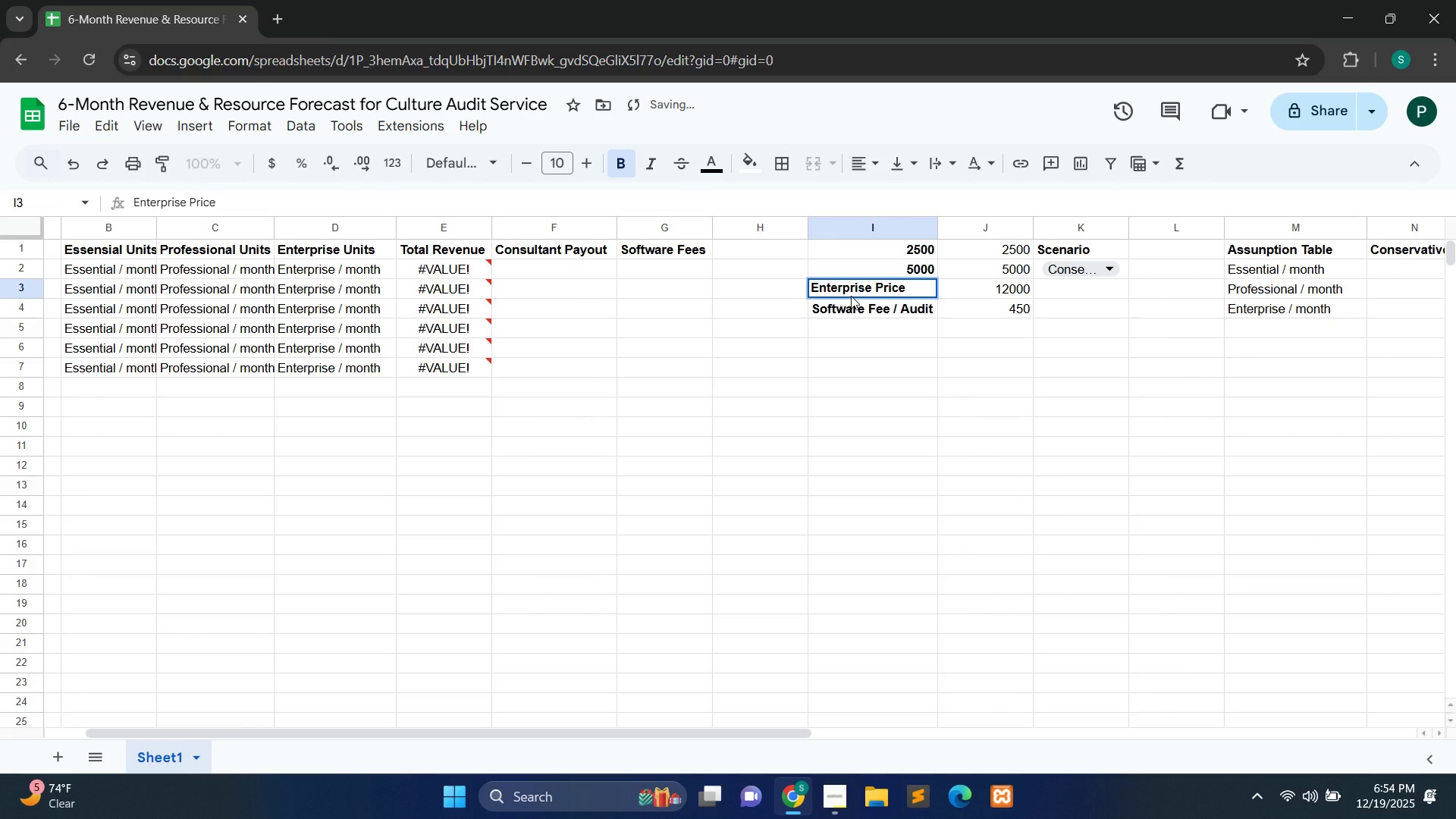 
key(Control+A)
 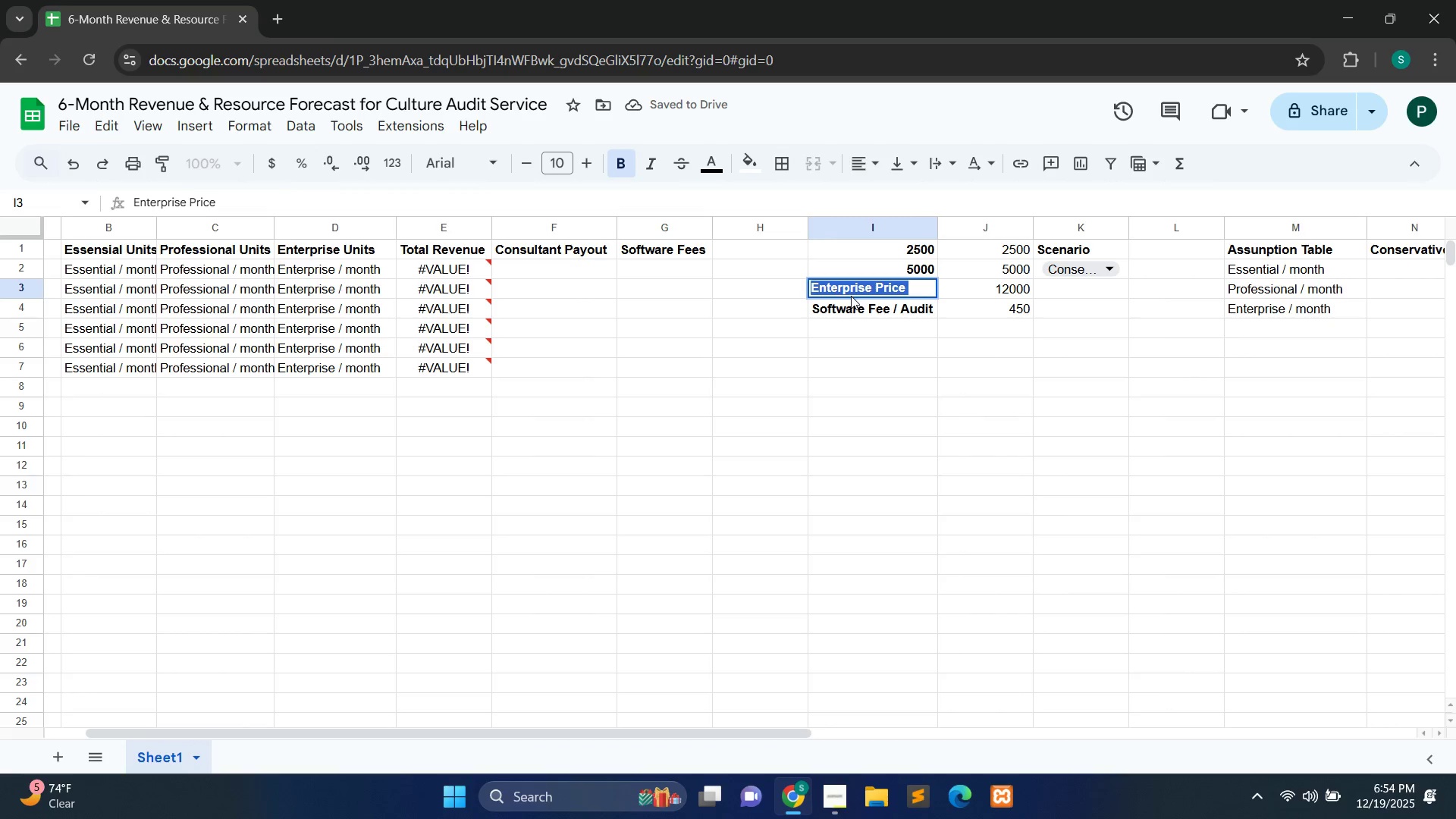 
type(12000)
 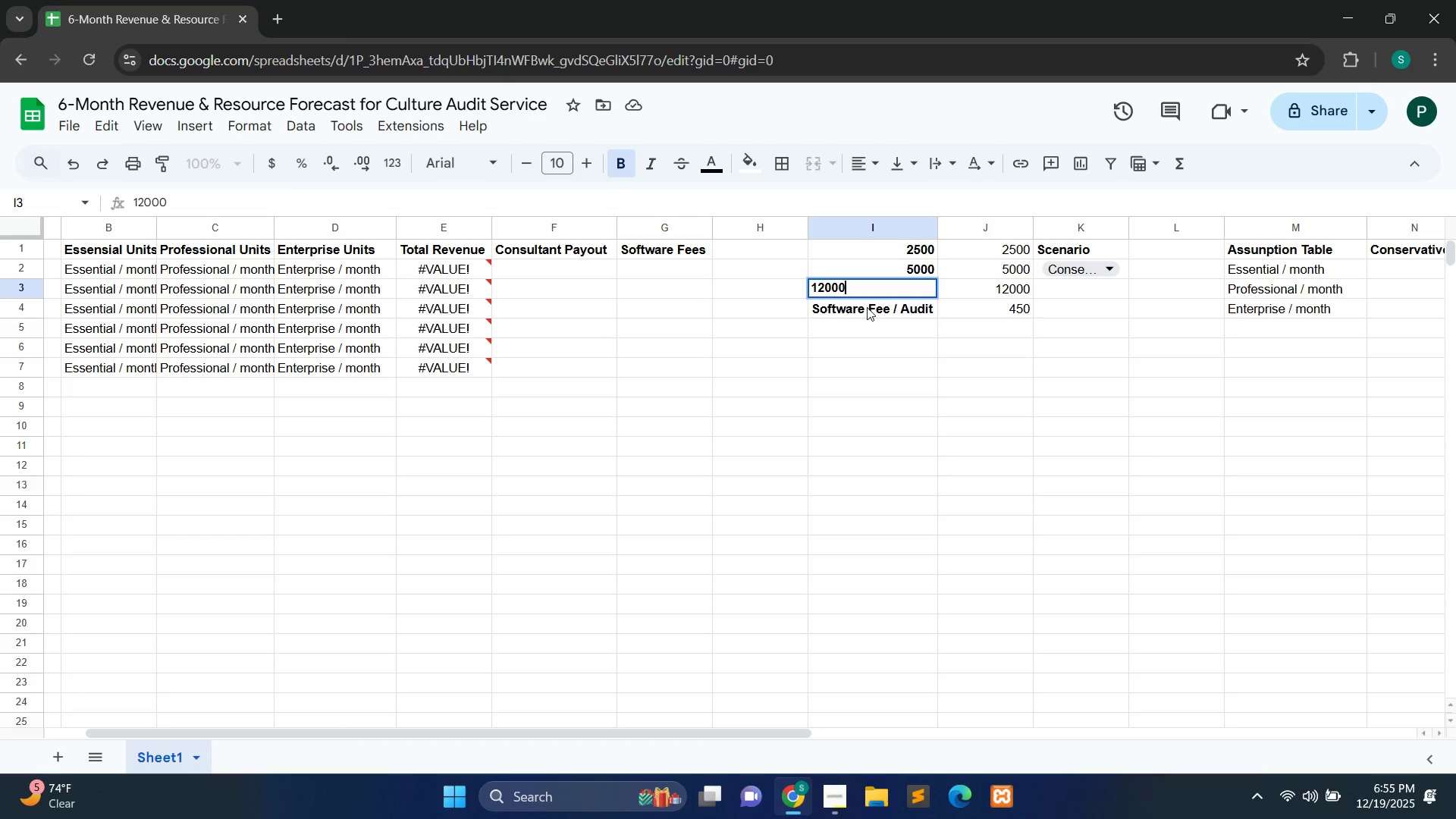 
double_click([867, 307])
 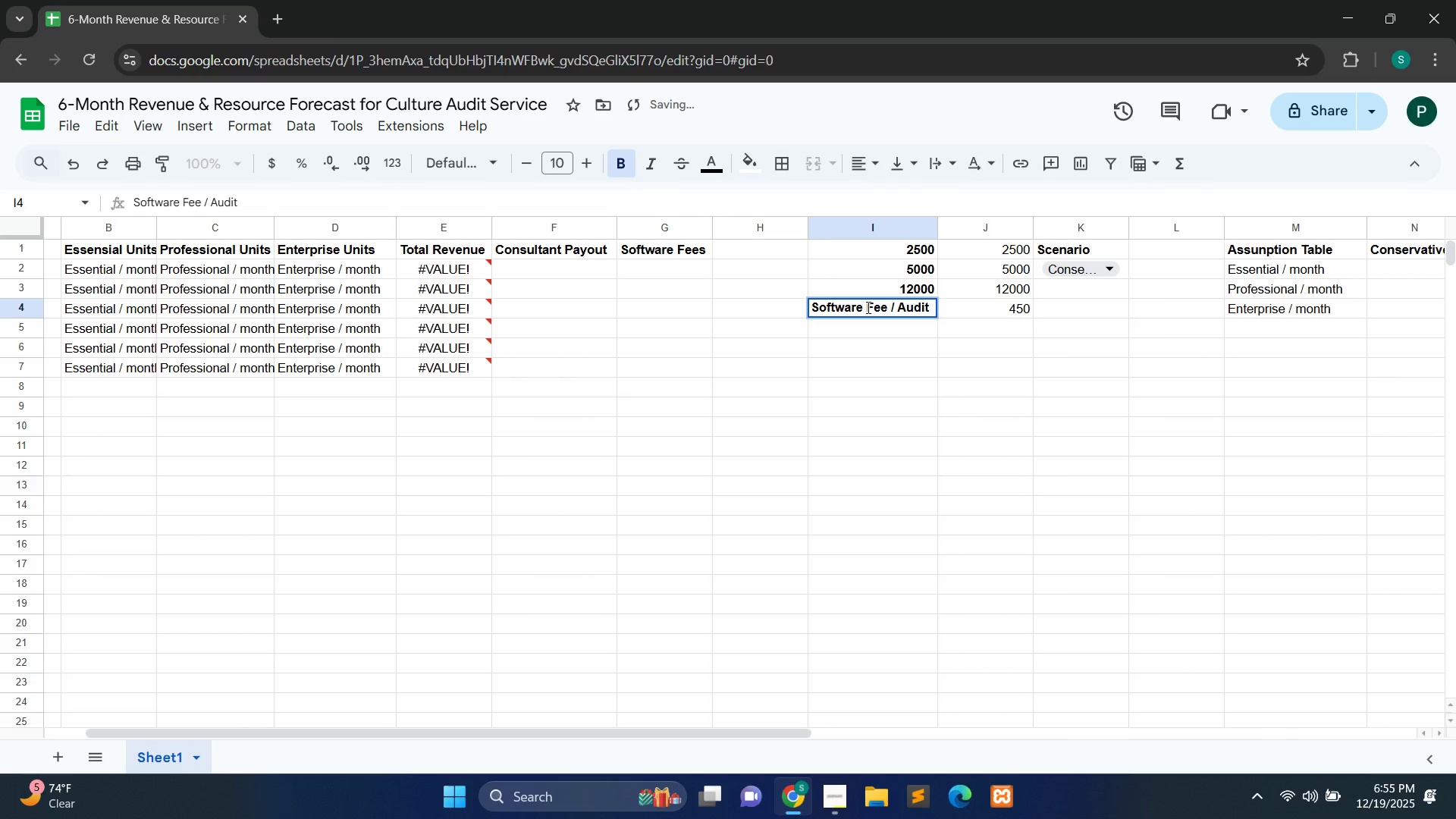 
key(Control+A)
 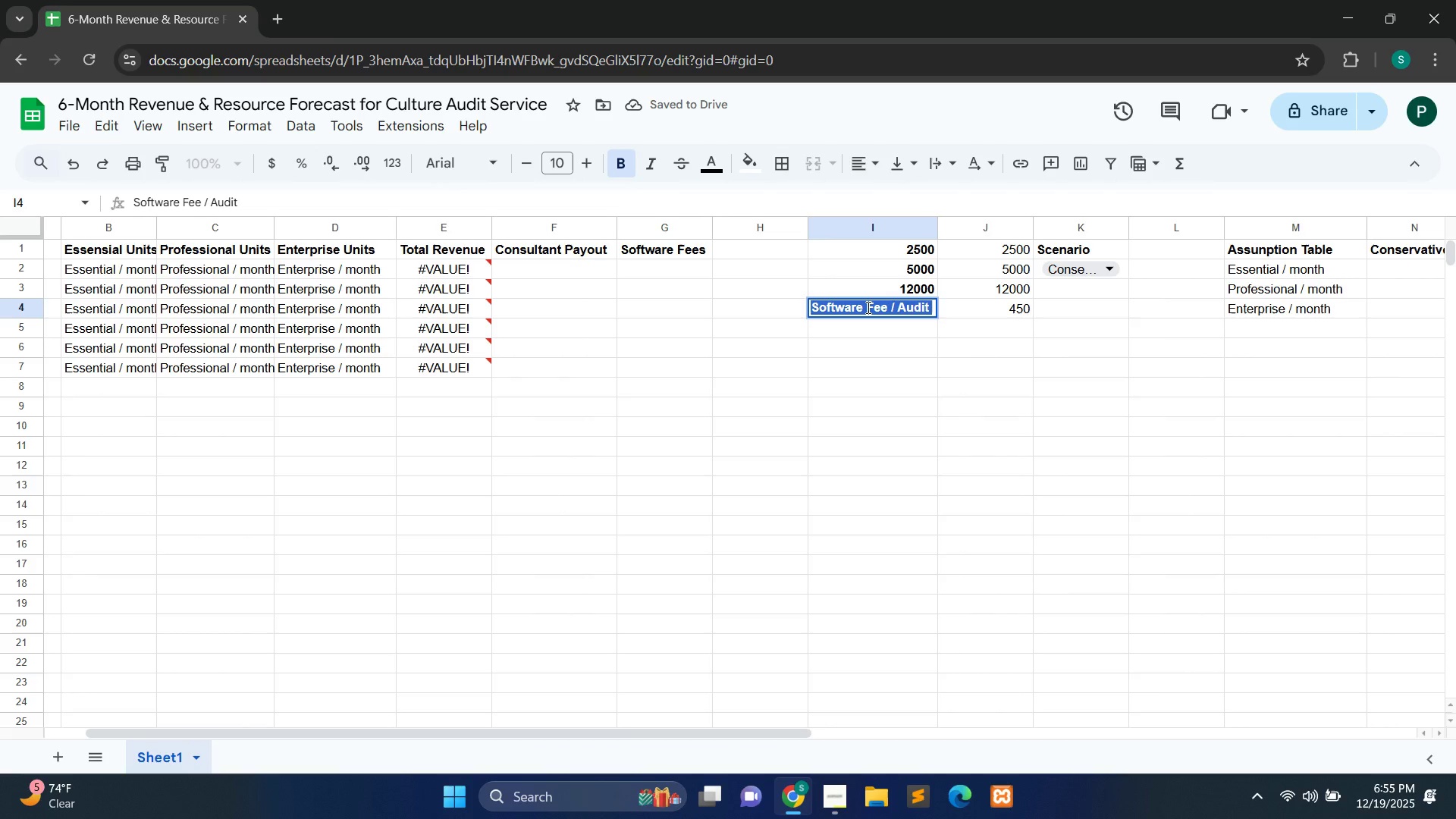 
type(450)
 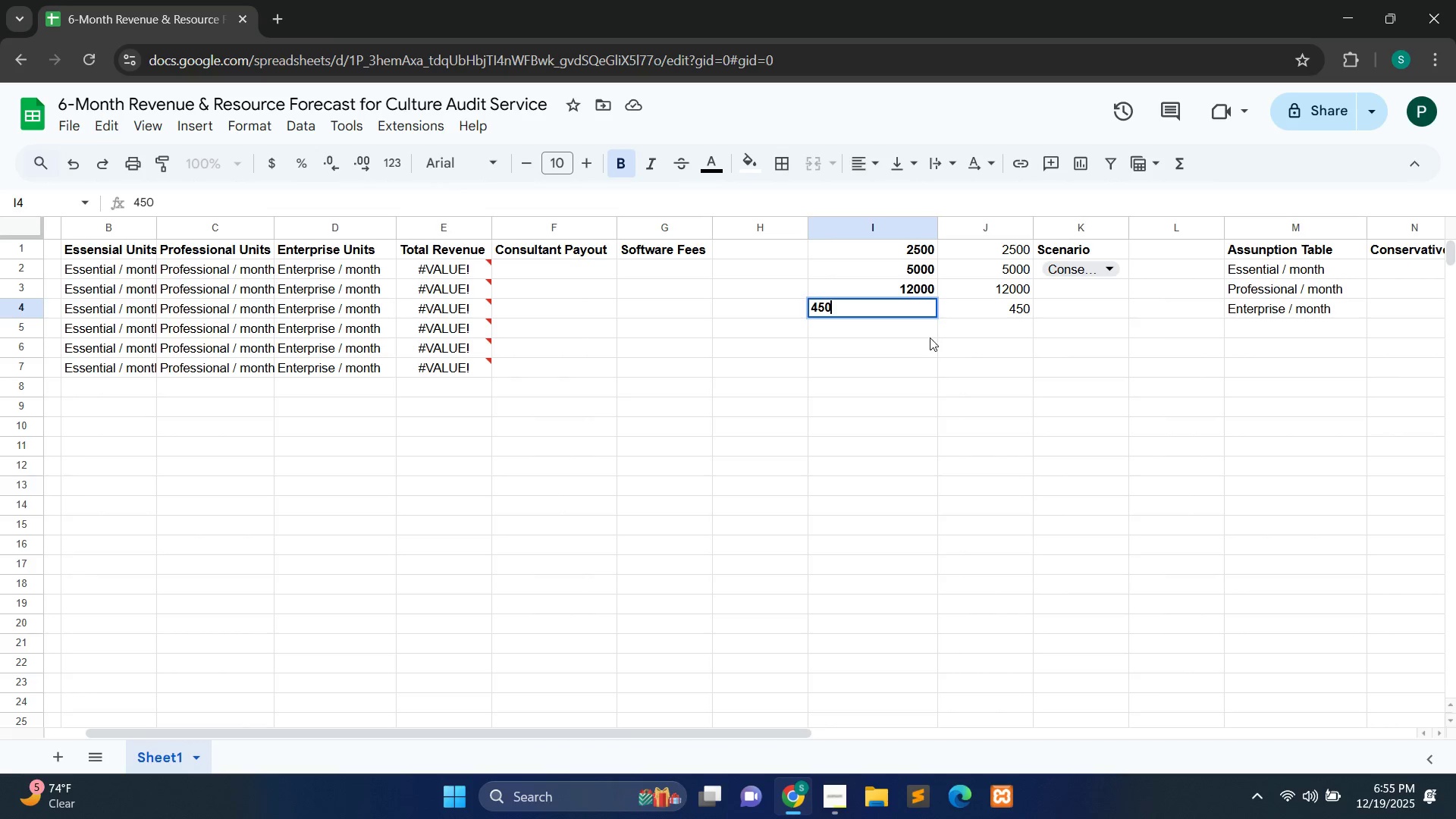 
left_click([937, 344])
 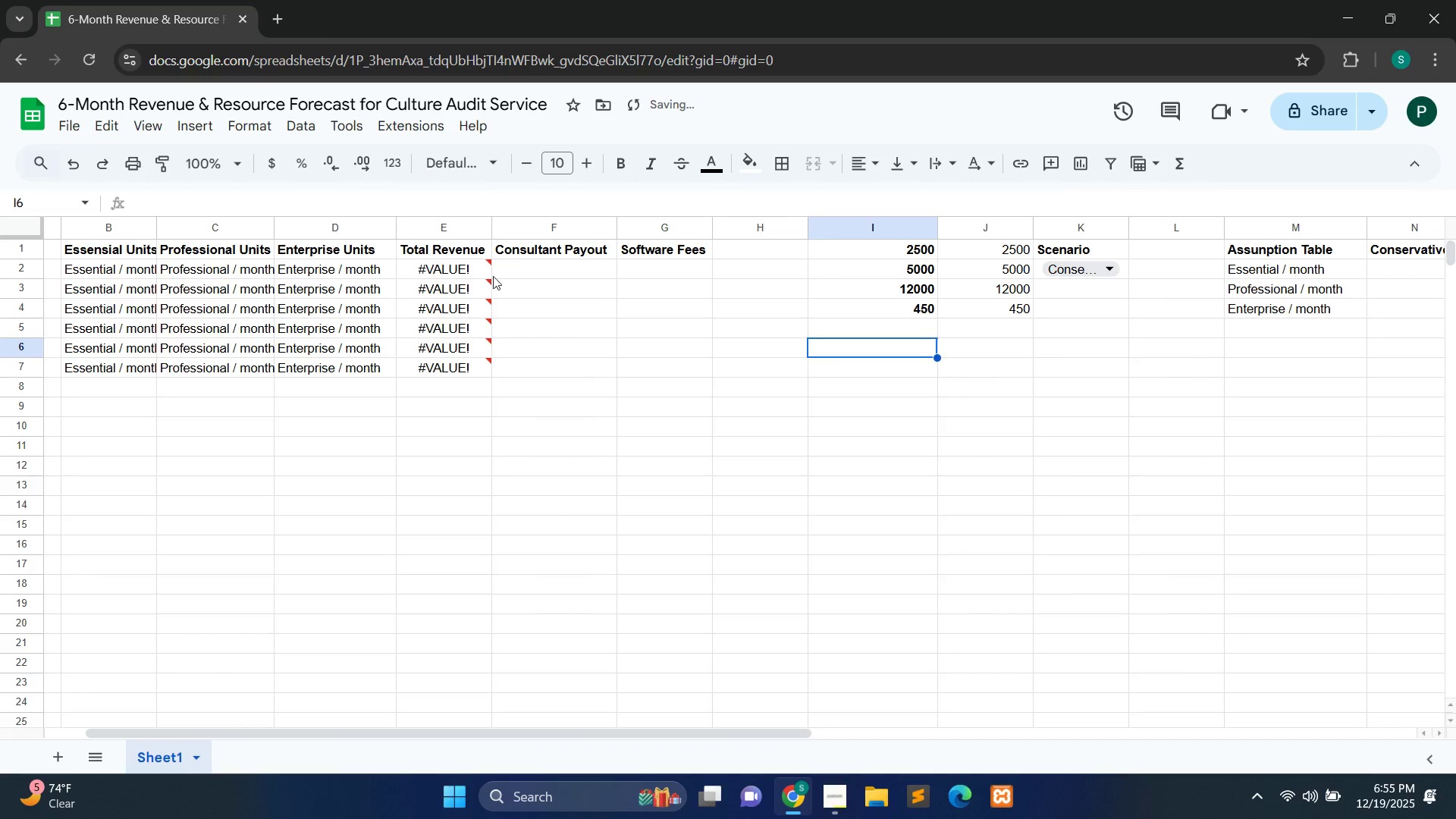 
left_click([479, 270])
 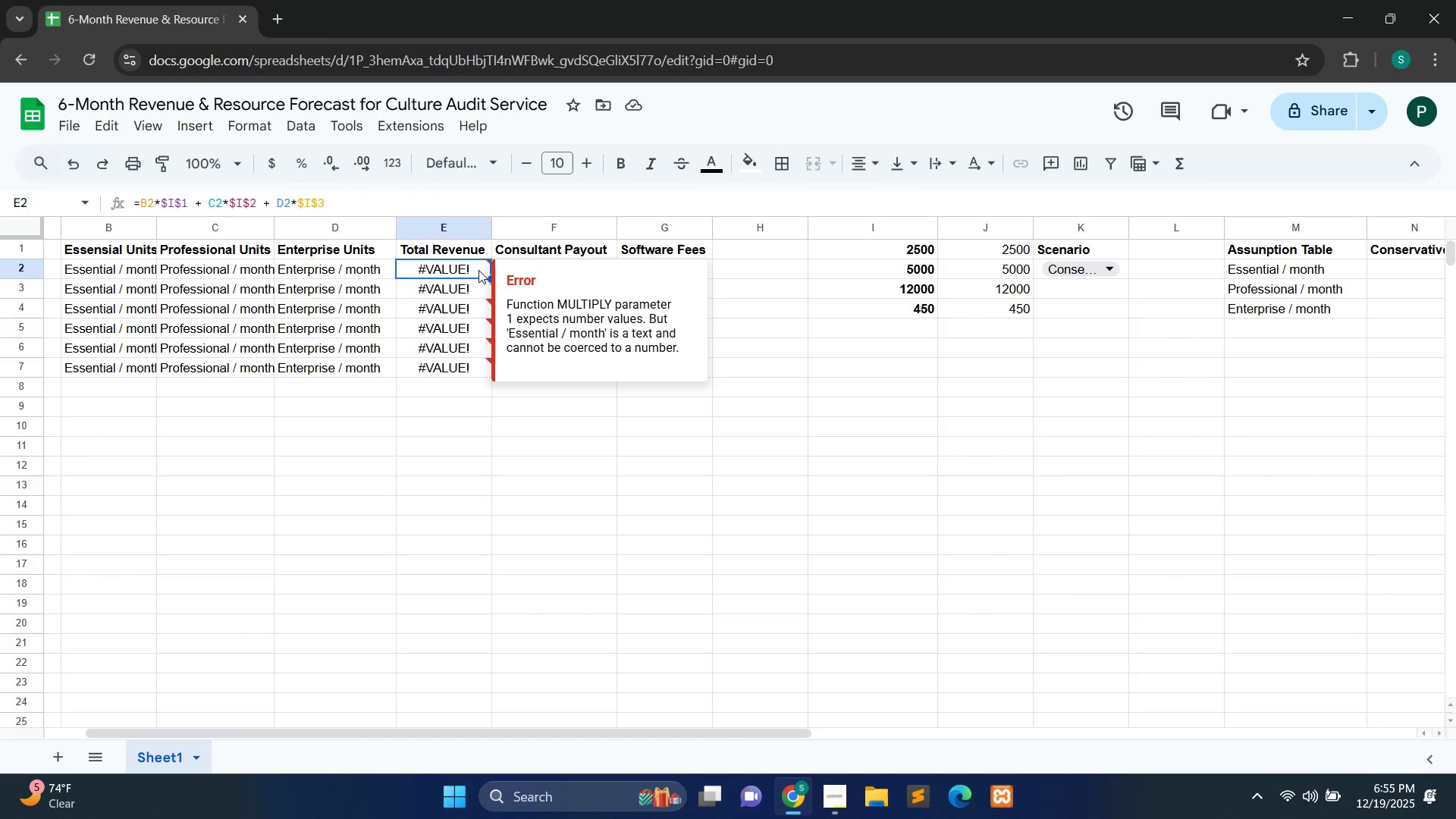 
wait(9.61)
 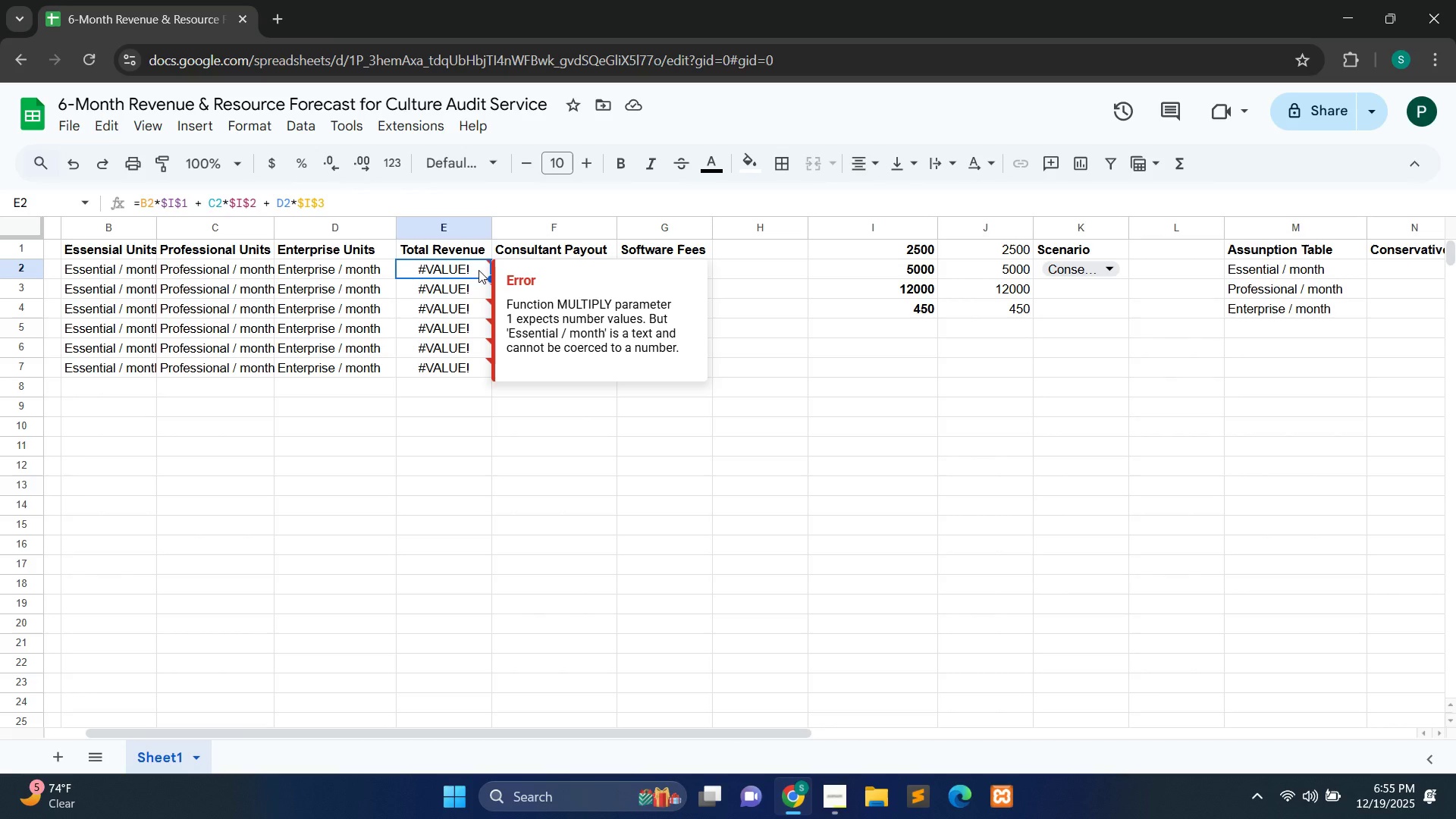 
double_click([466, 274])
 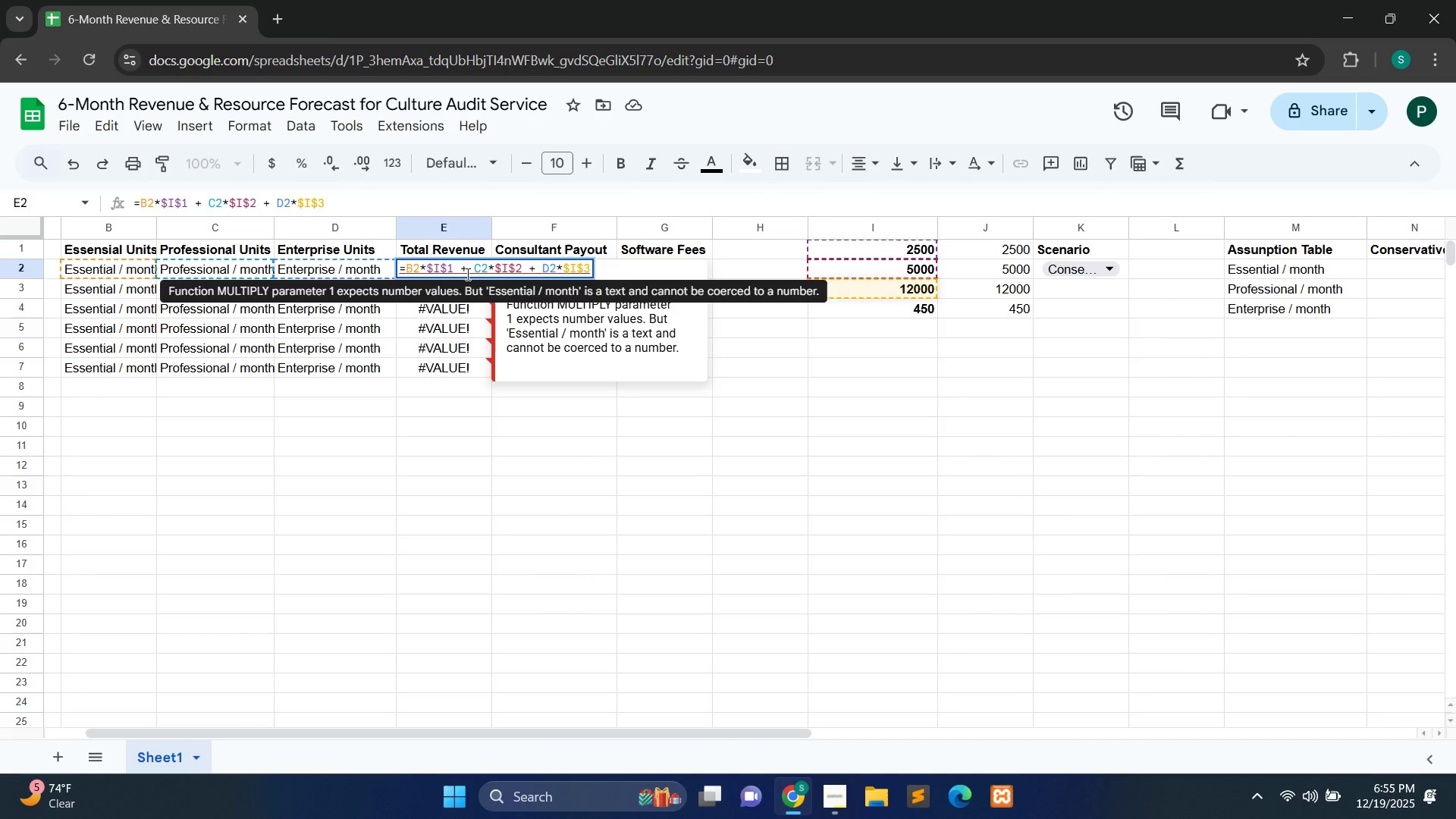 
wait(11.39)
 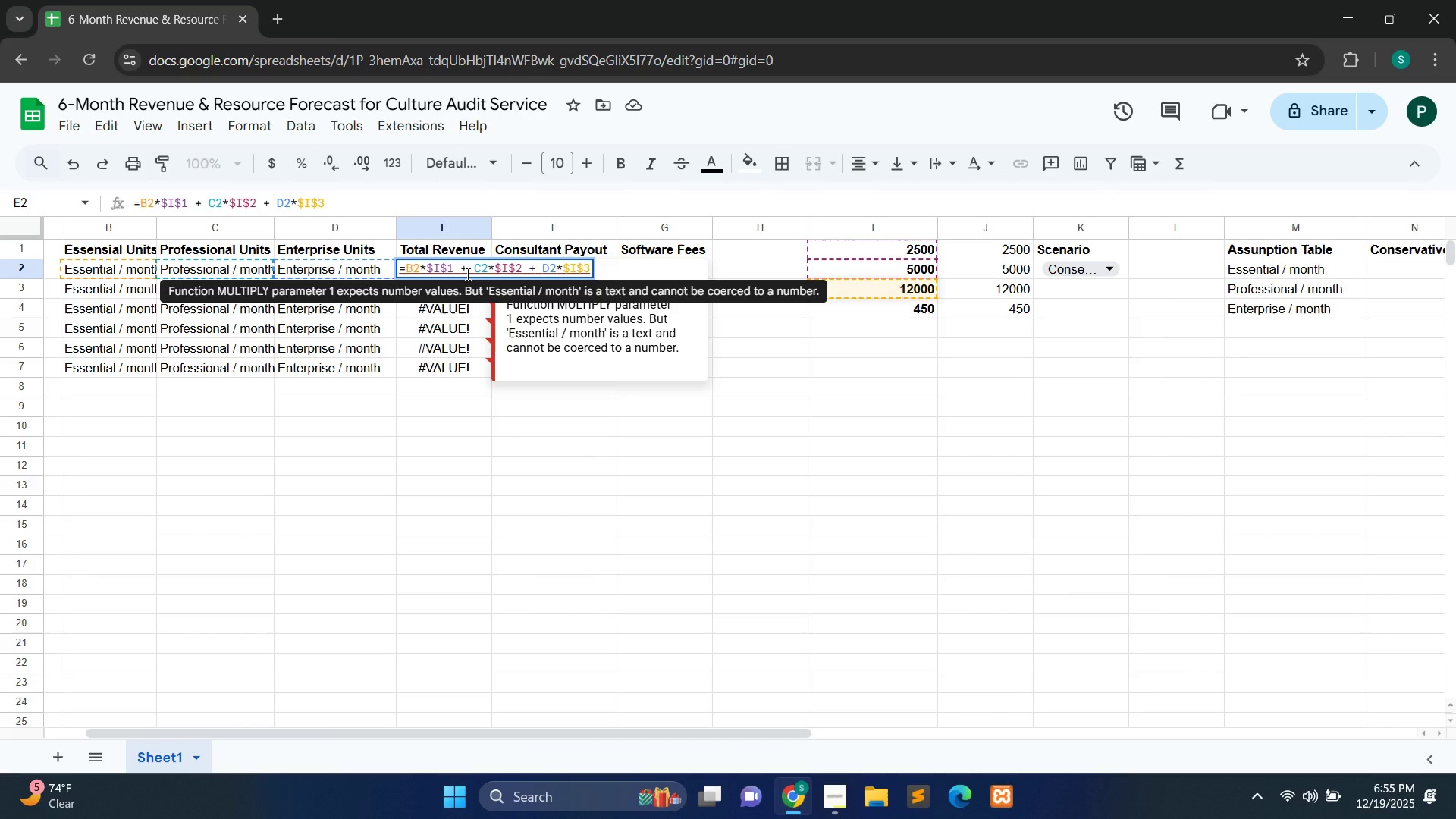 
key(Enter)
 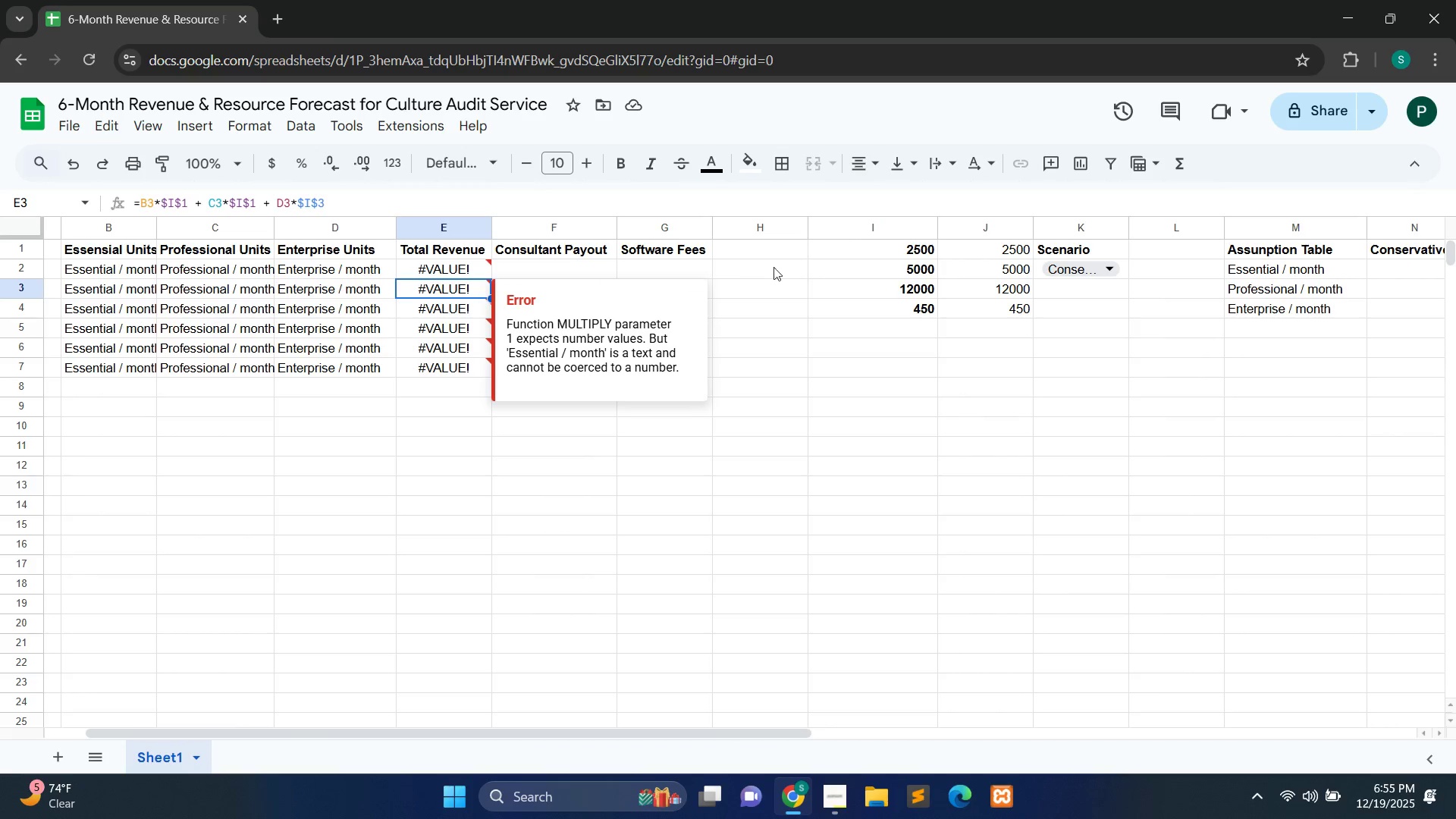 
left_click([830, 305])
 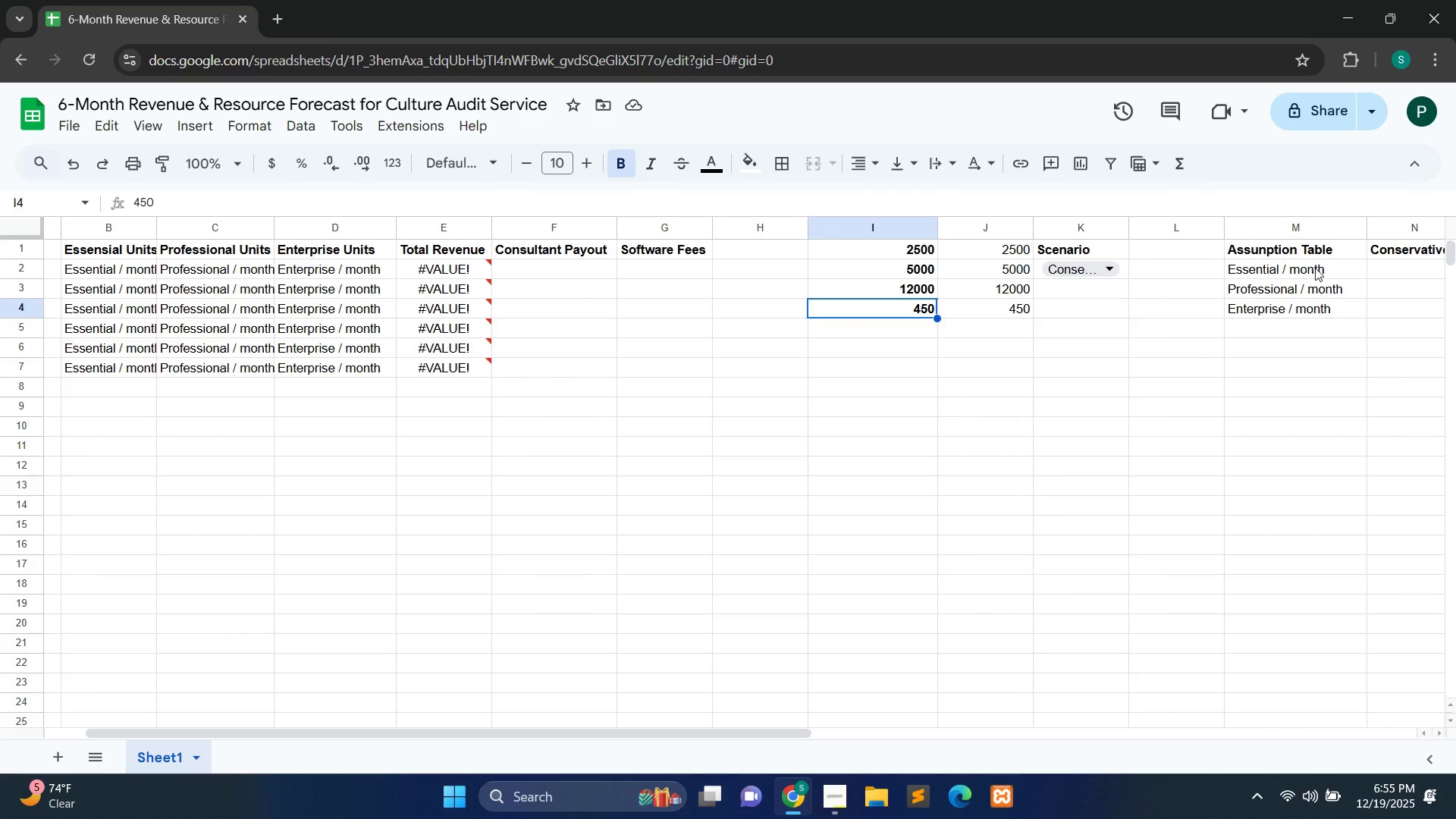 
double_click([1319, 269])
 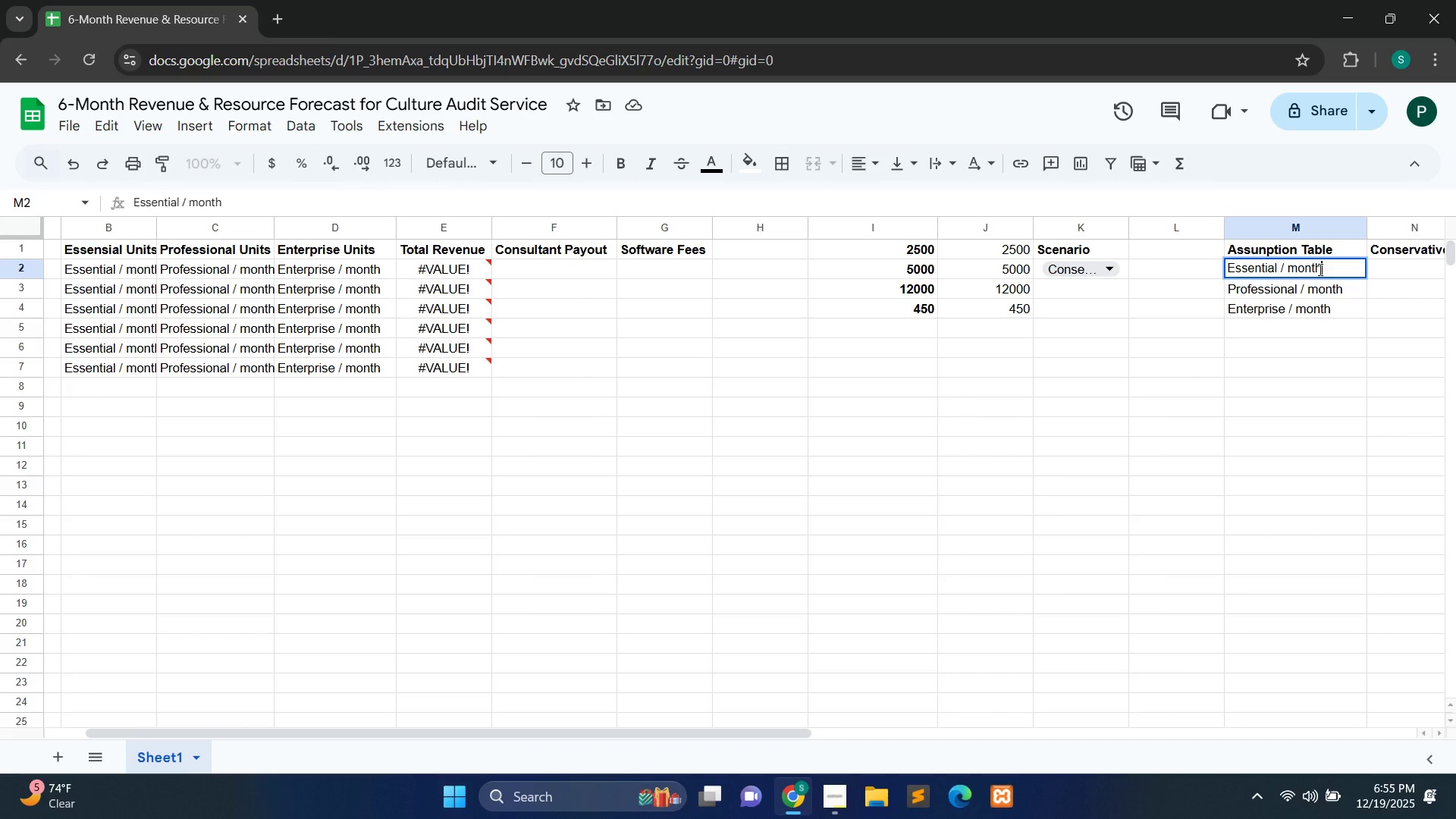 
key(Control+A)
 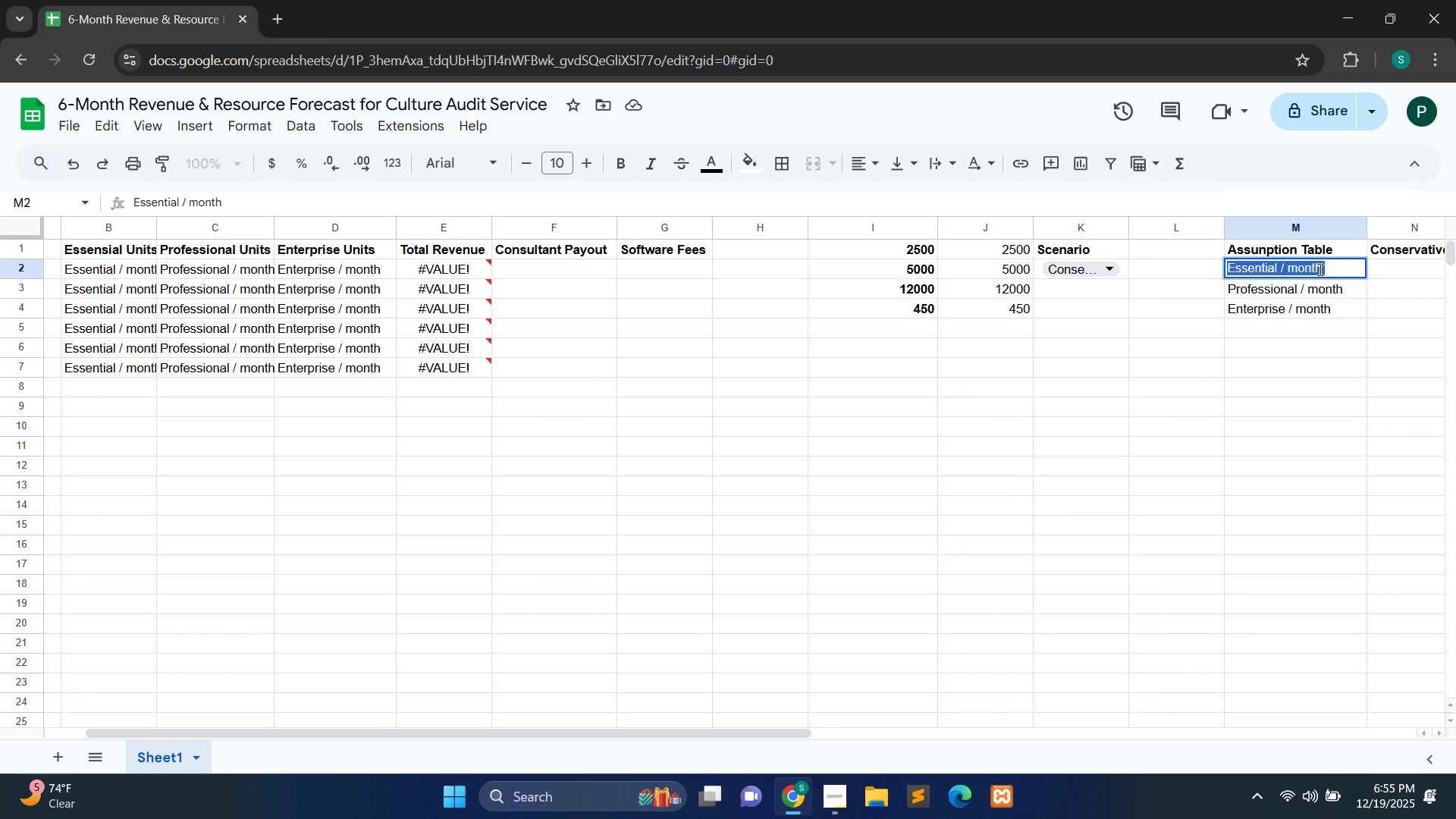 
key(Backspace)
 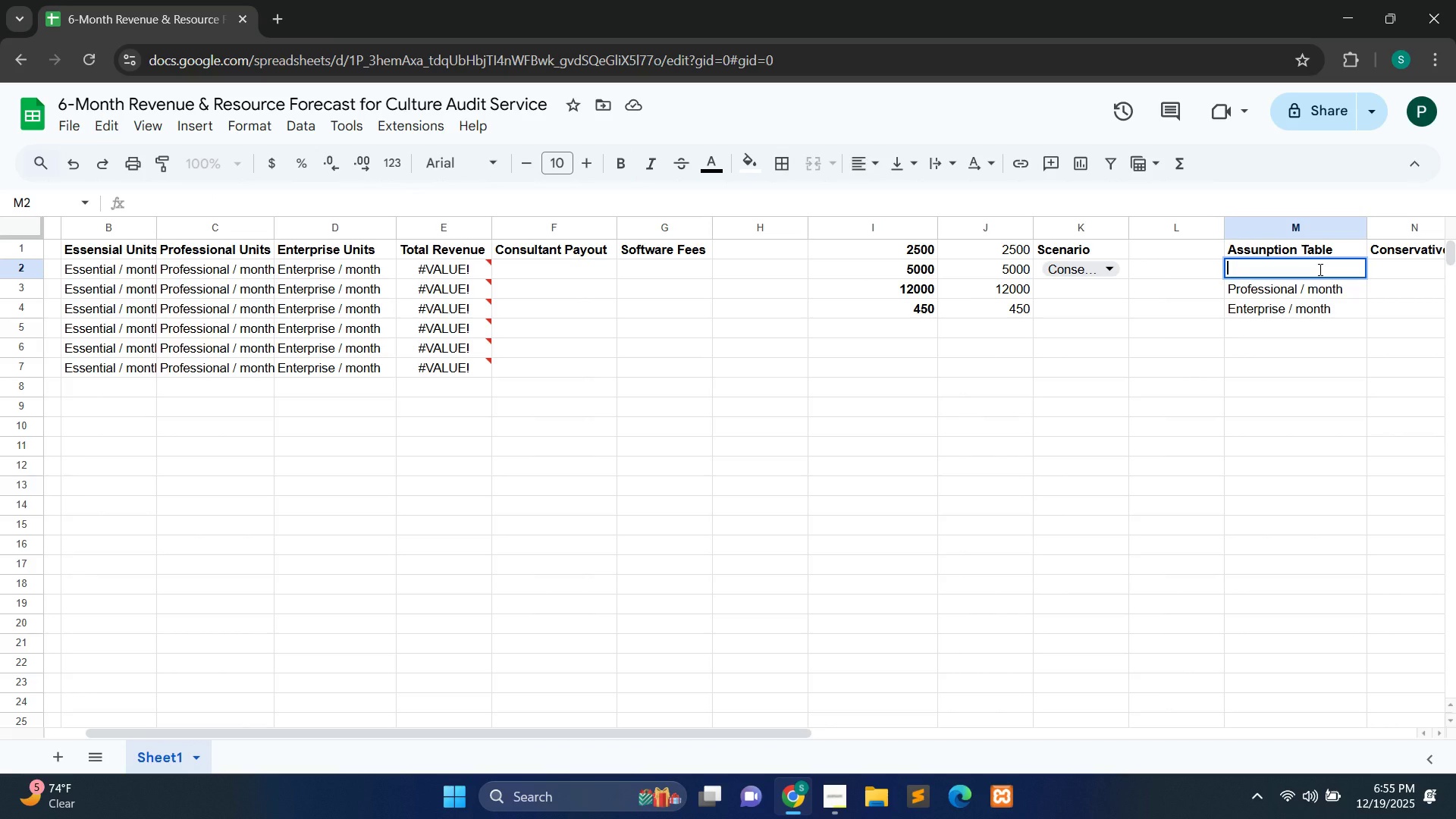 
key(1)
 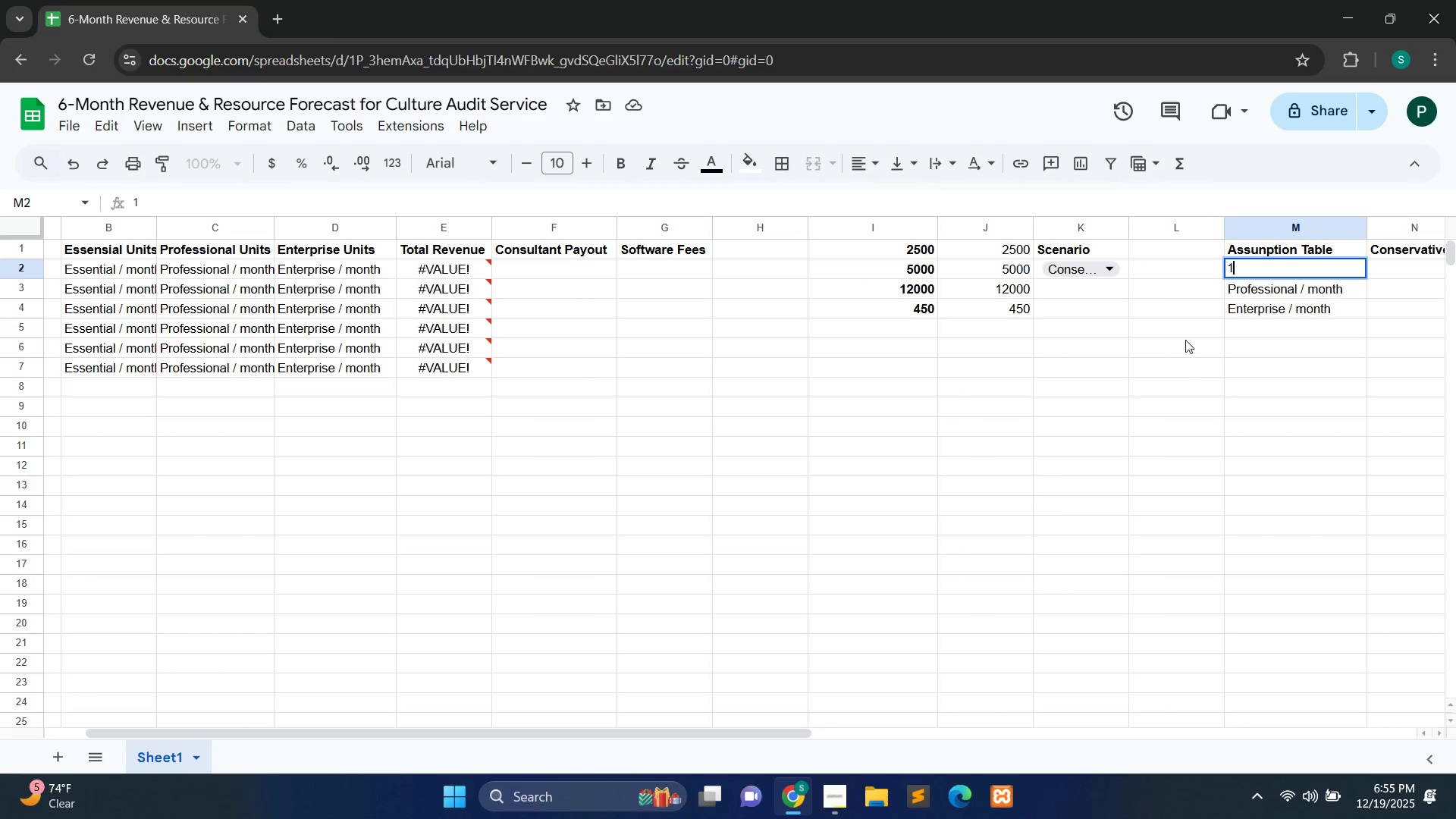 
left_click([1175, 343])
 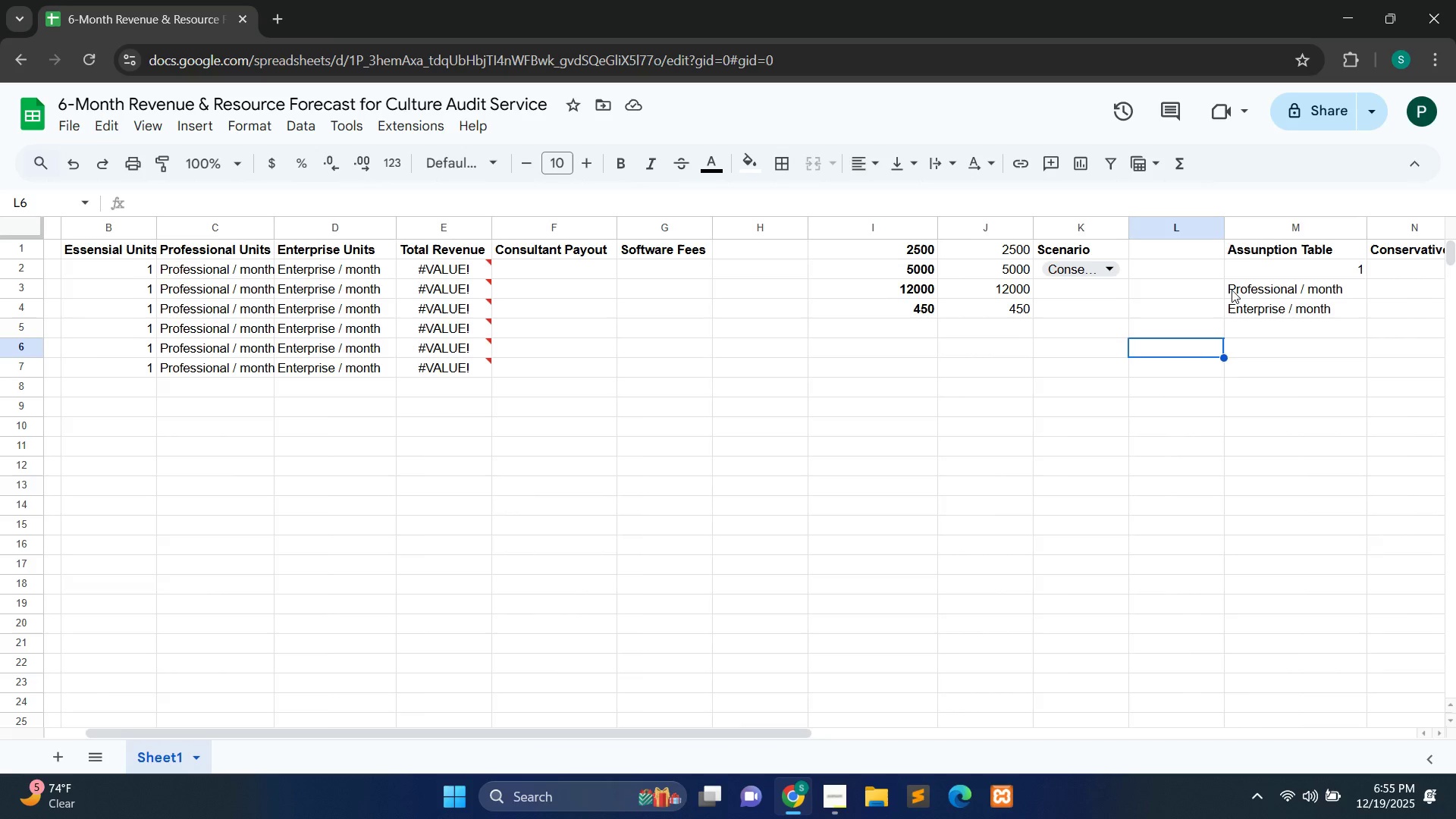 
wait(7.72)
 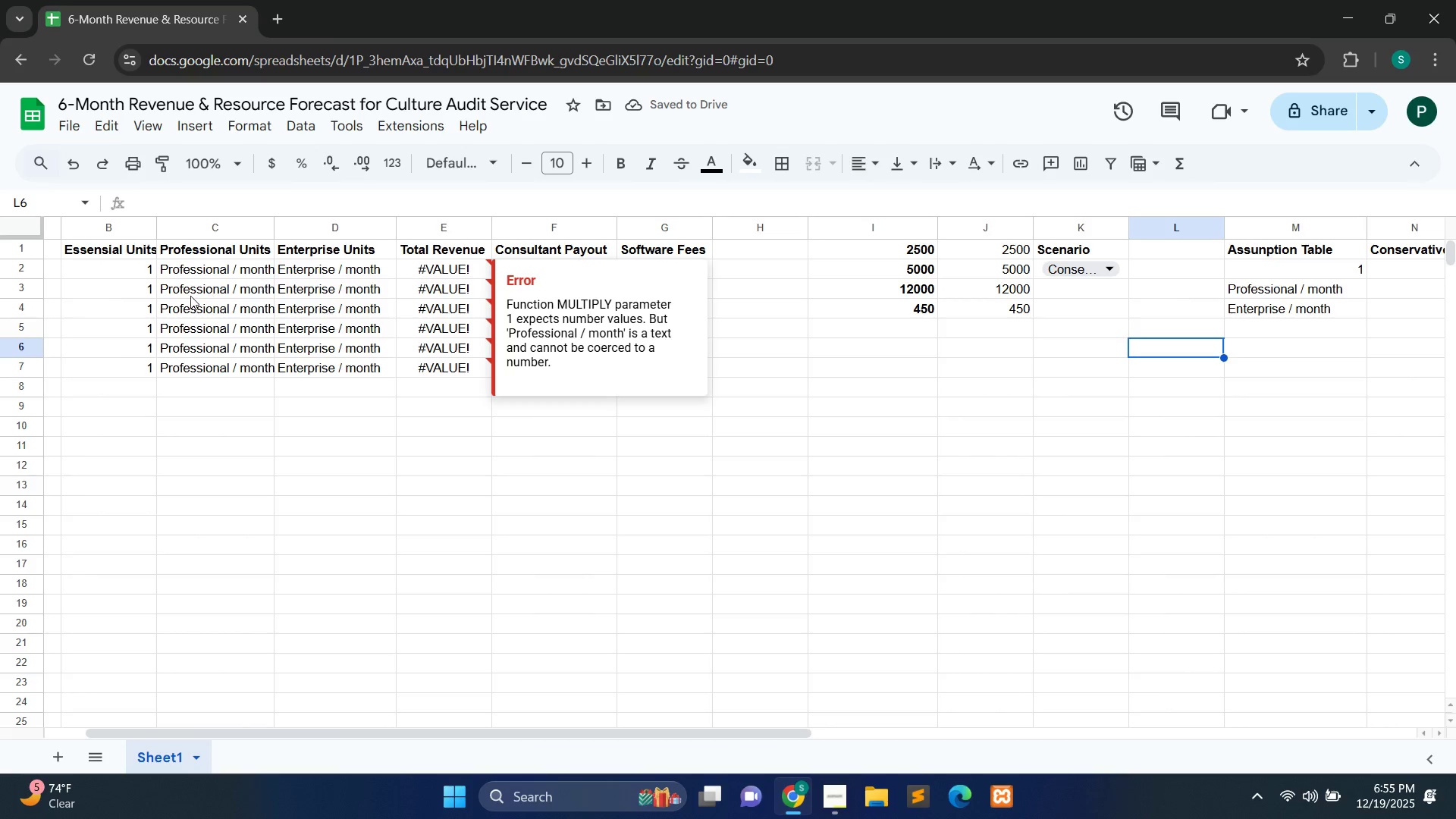 
double_click([1113, 293])
 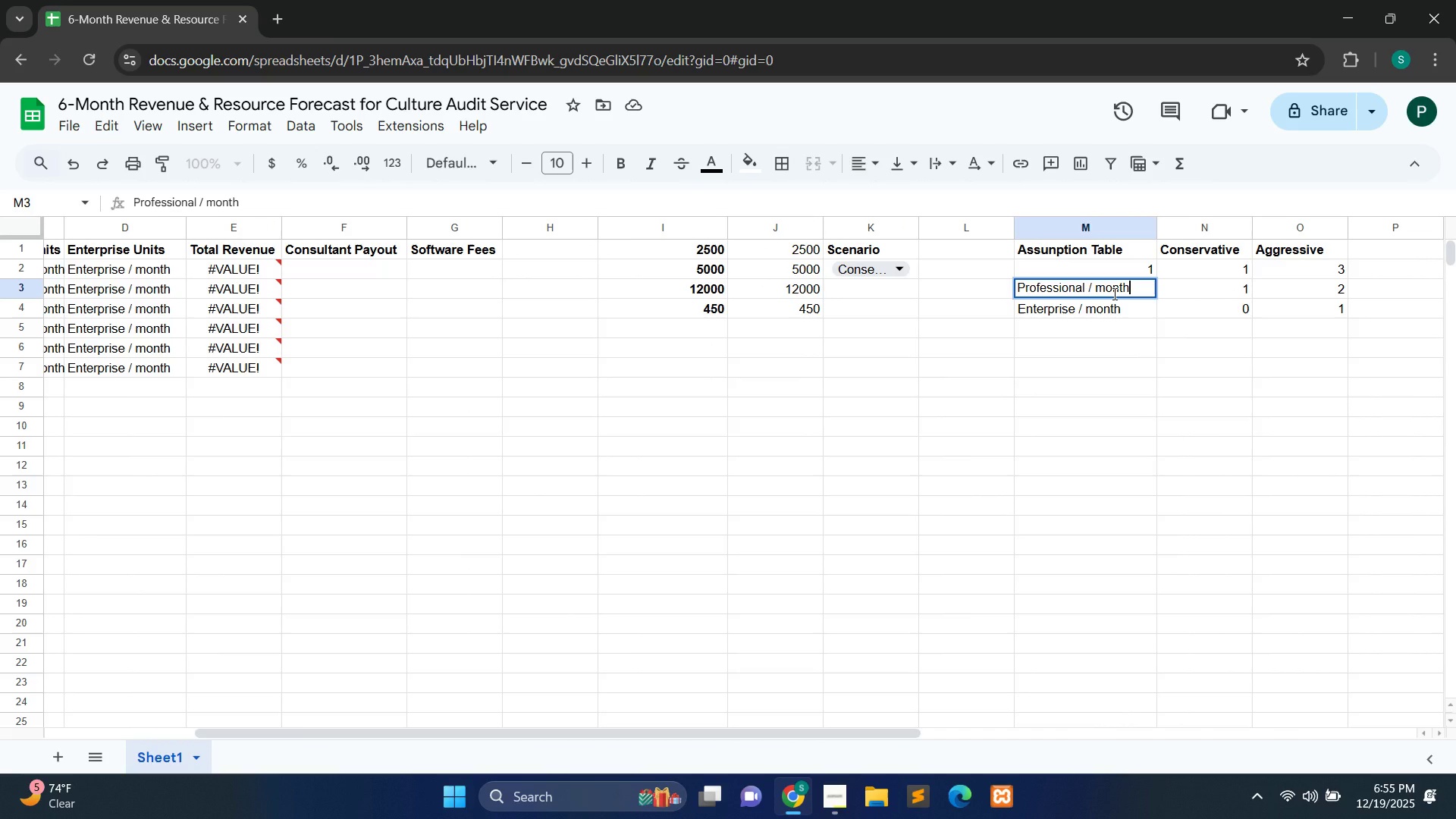 
key(Control+A)
 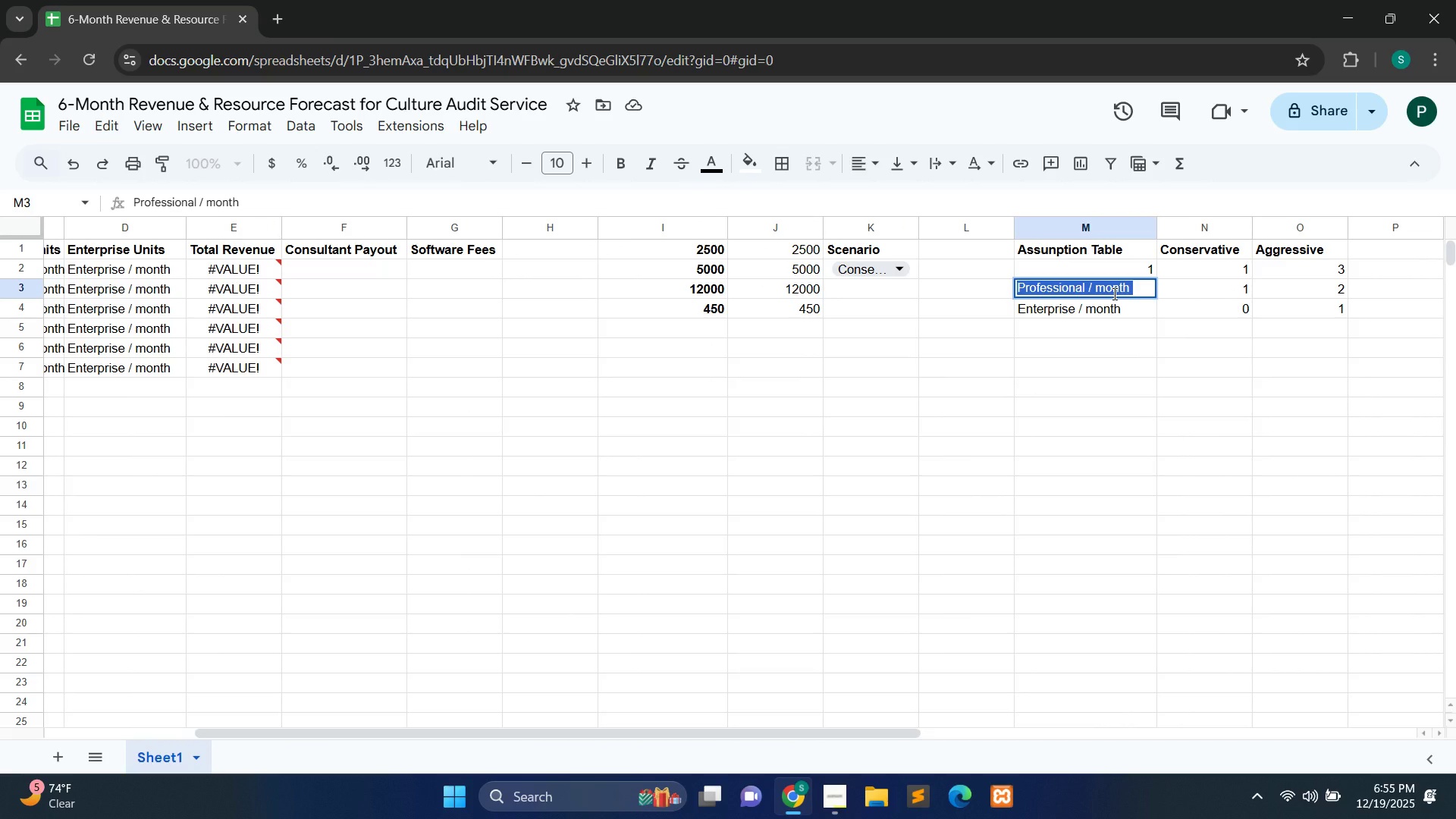 
key(Backspace)
 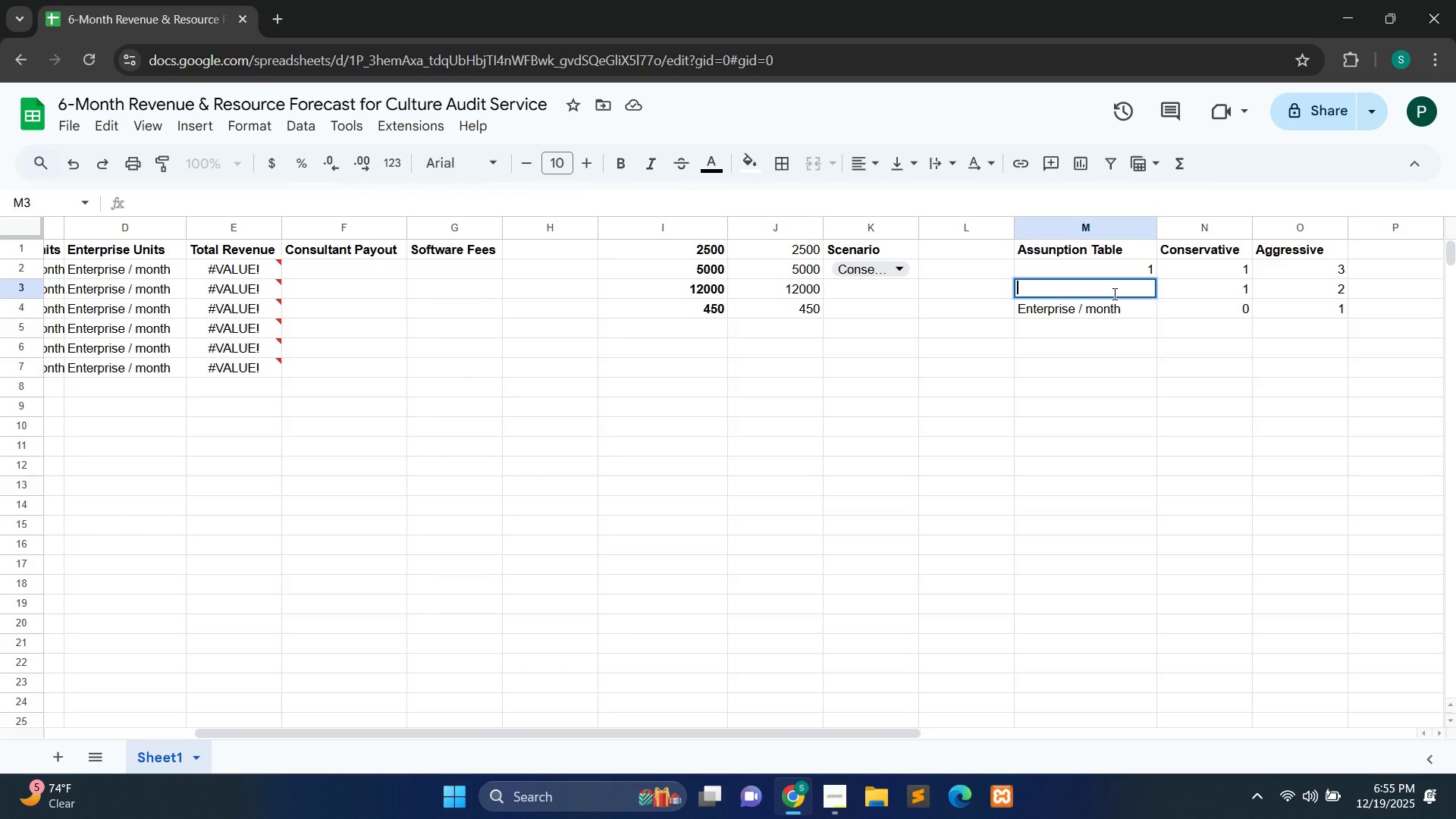 
key(1)
 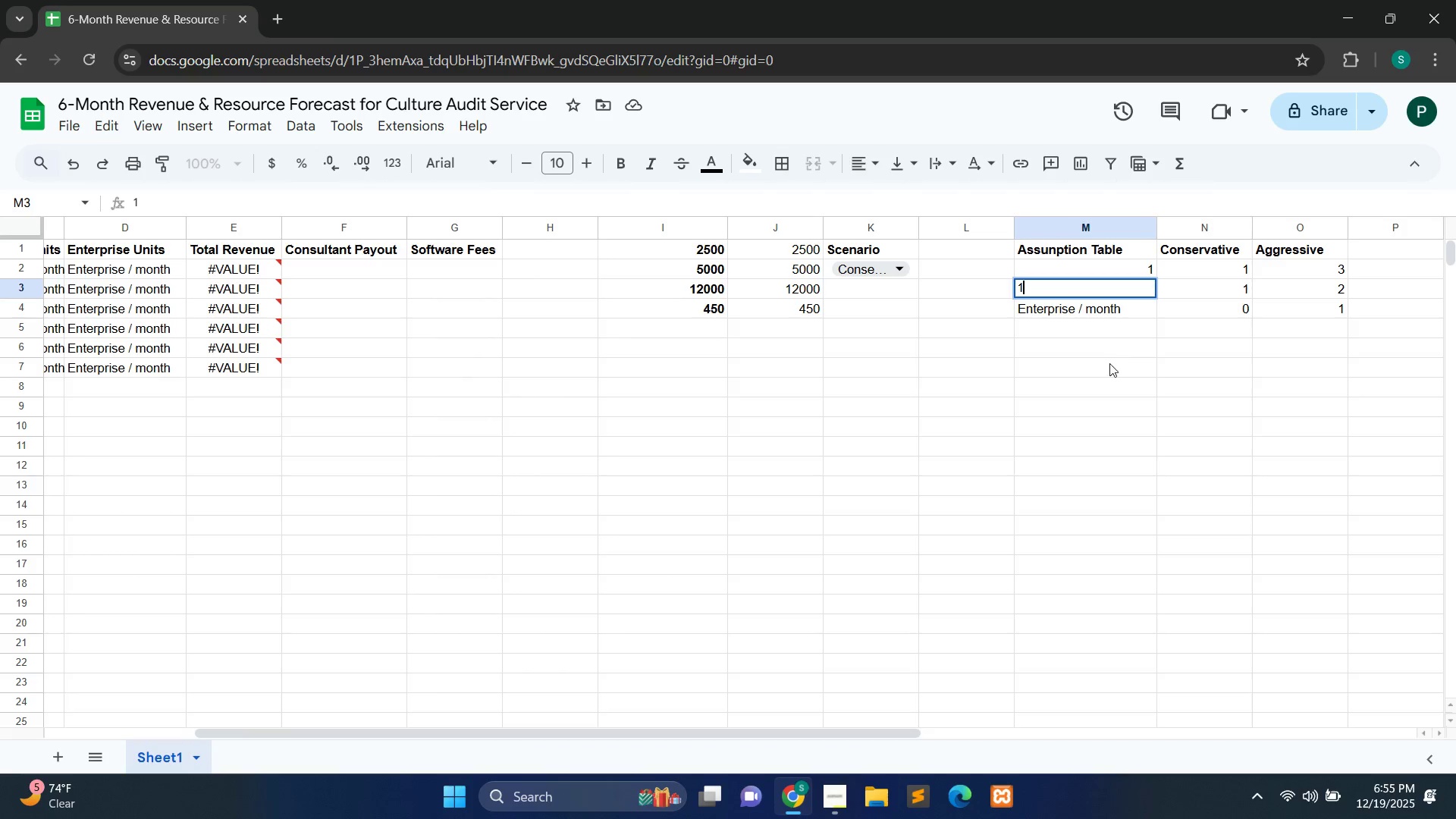 
left_click([1109, 364])
 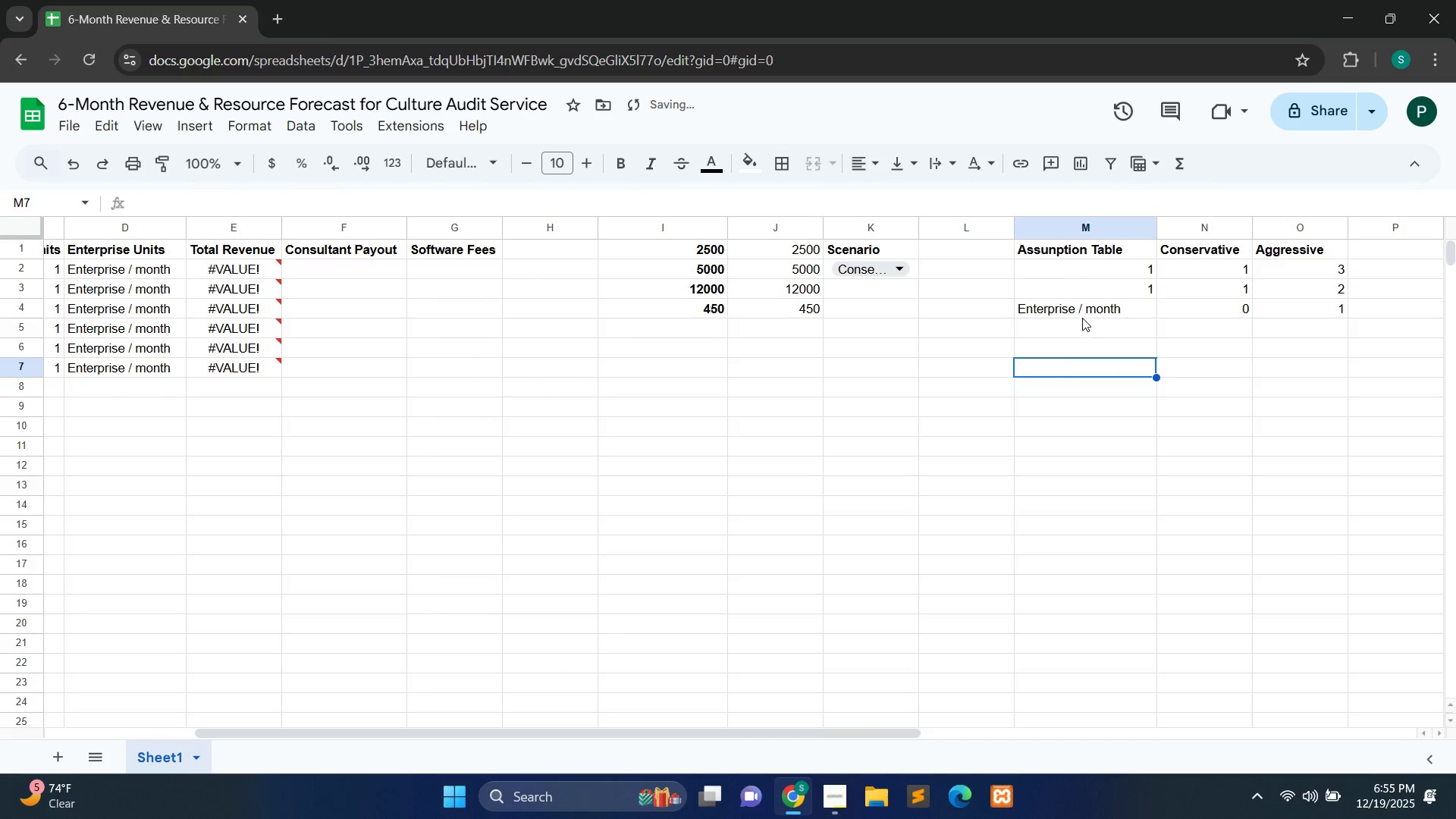 
double_click([1082, 312])
 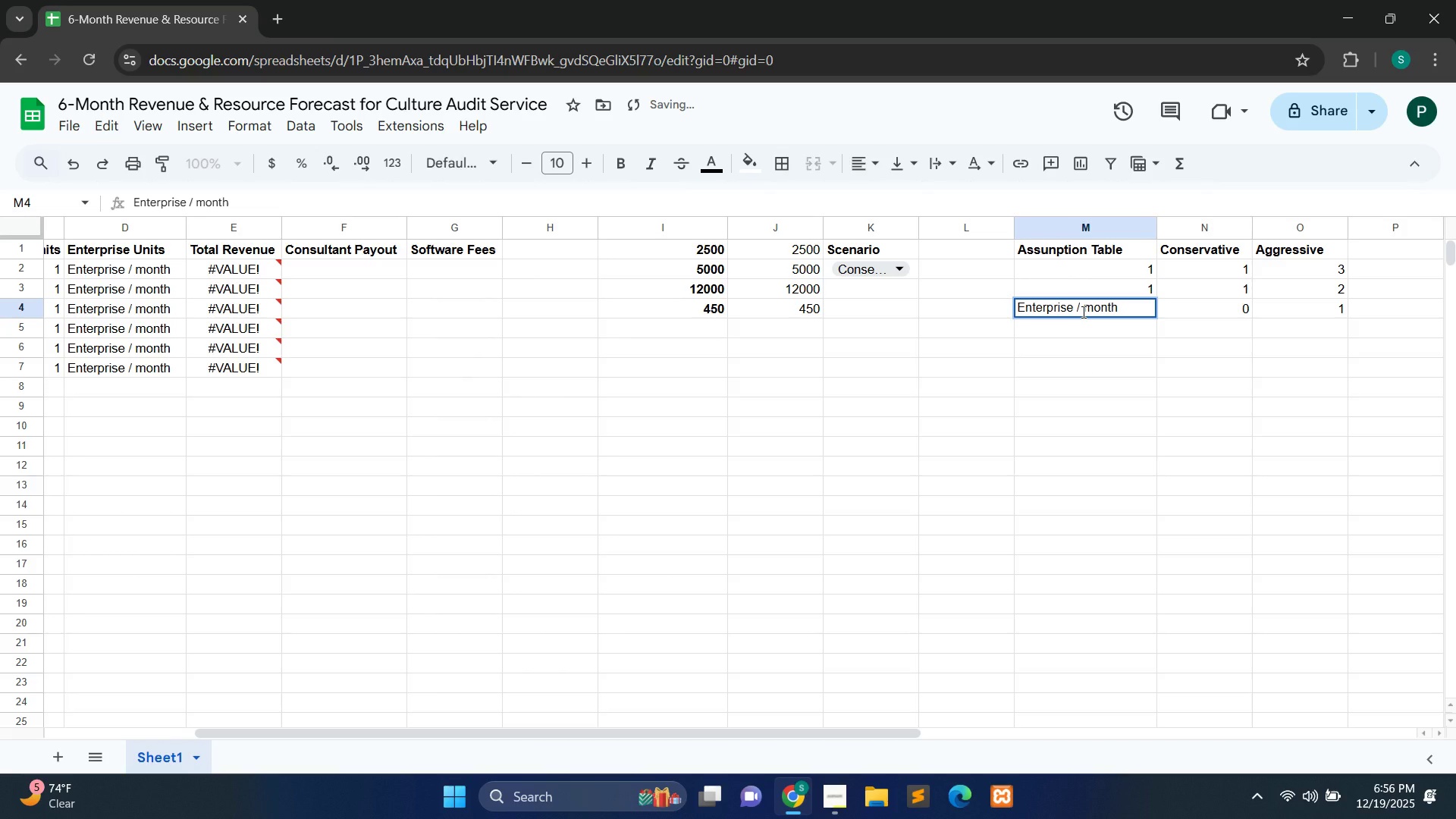 
key(Control+A)
 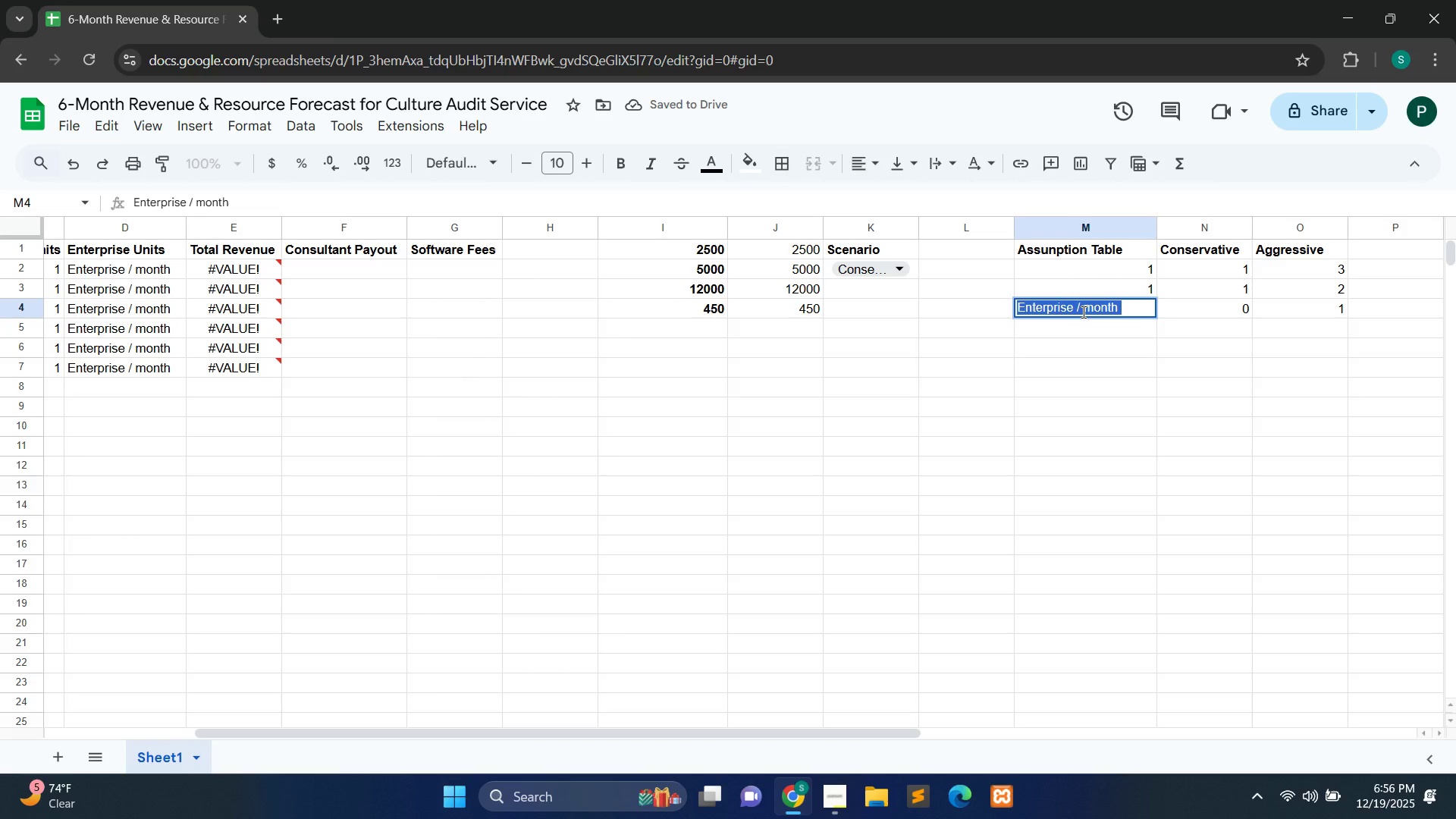 
key(0)
 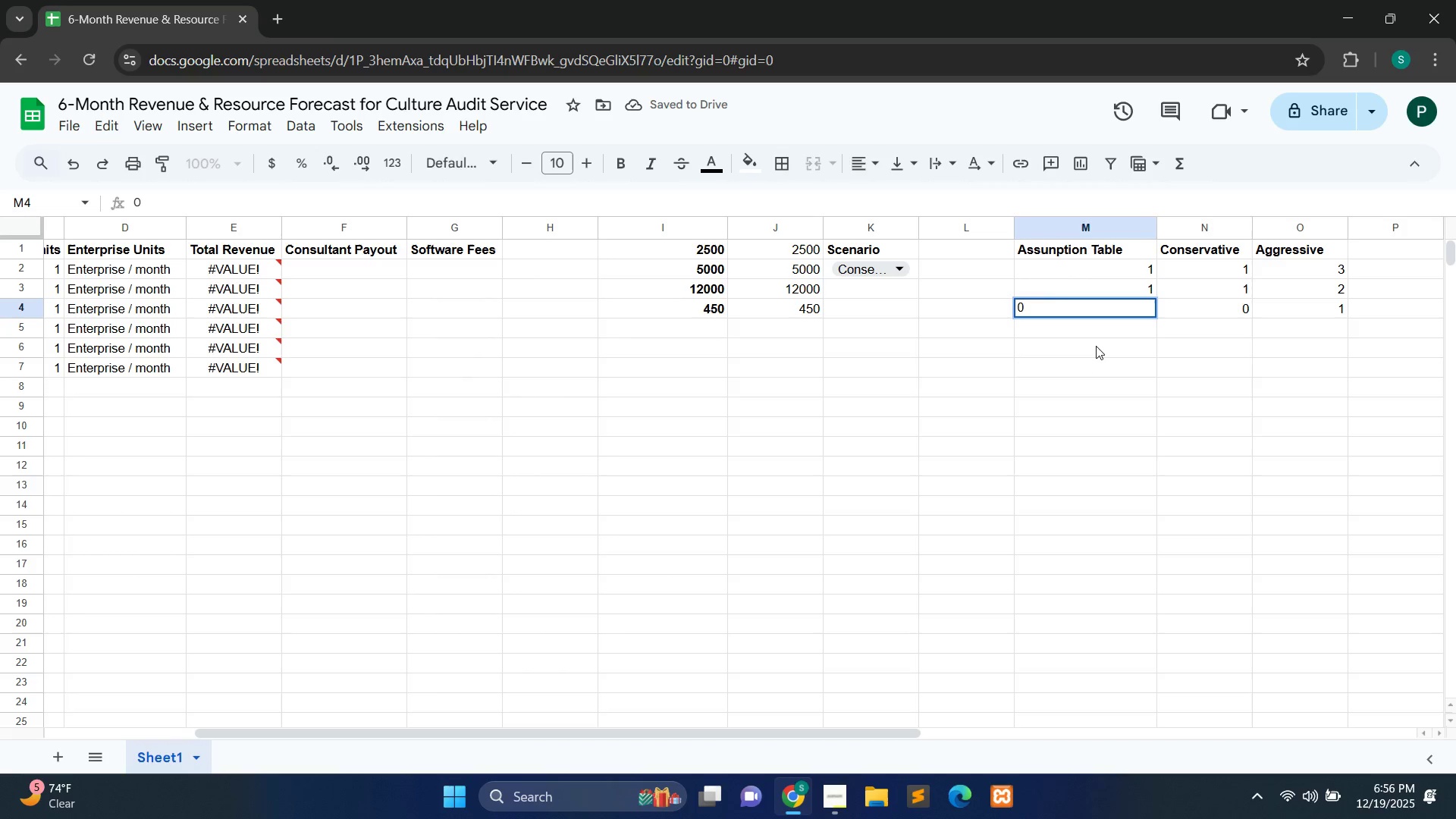 
left_click([1096, 346])
 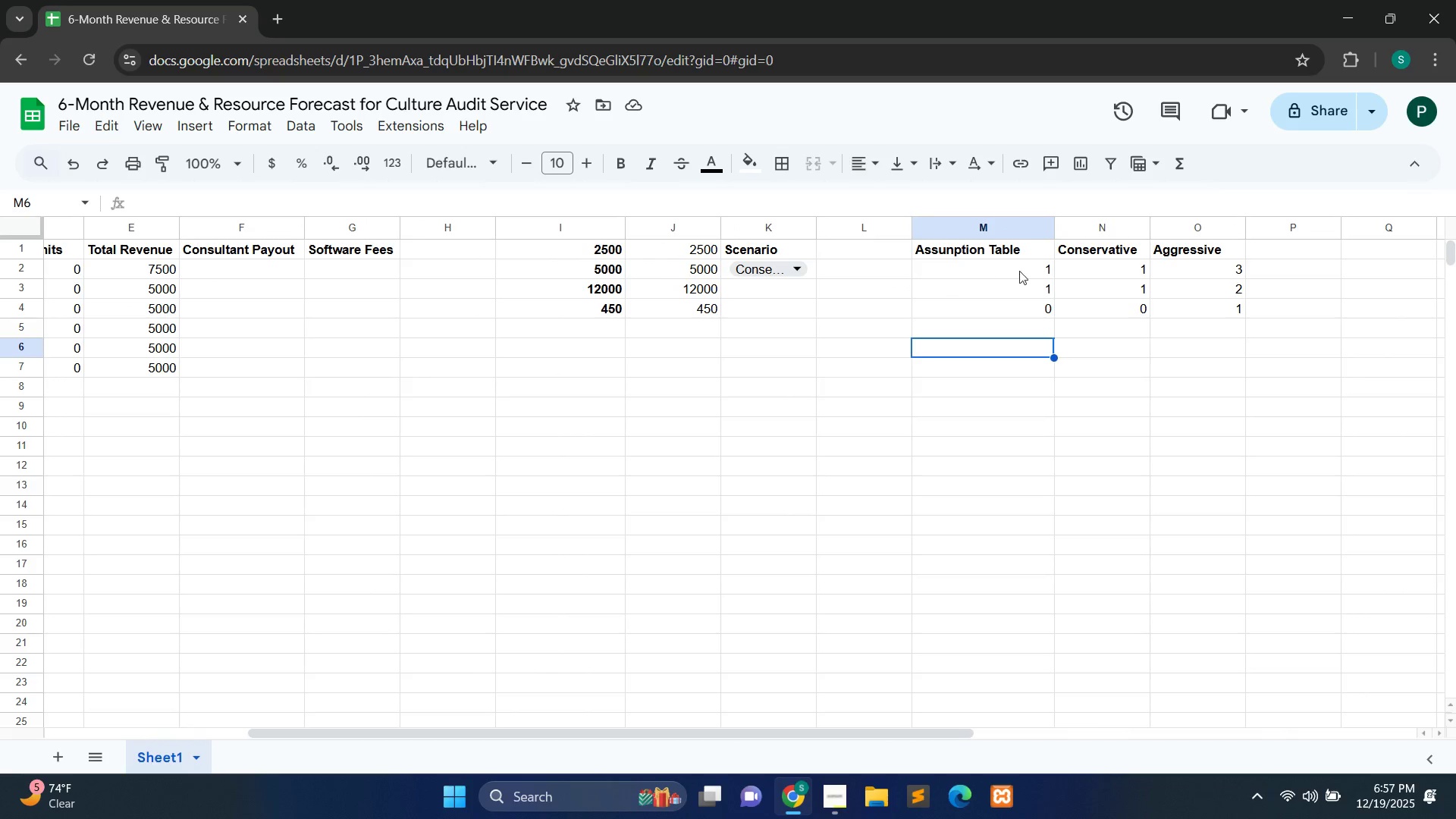 
wait(85.61)
 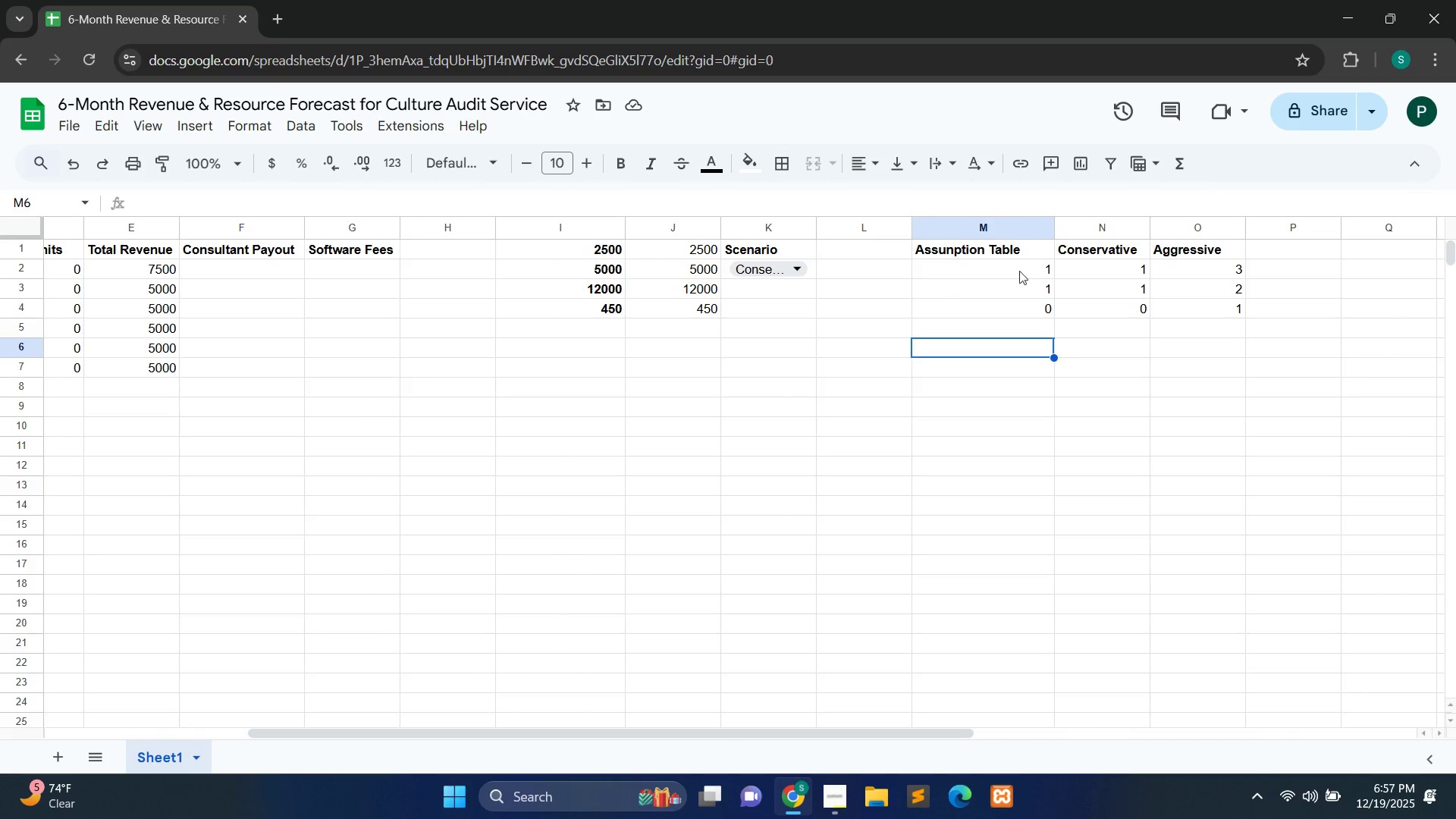 
left_click([1015, 305])
 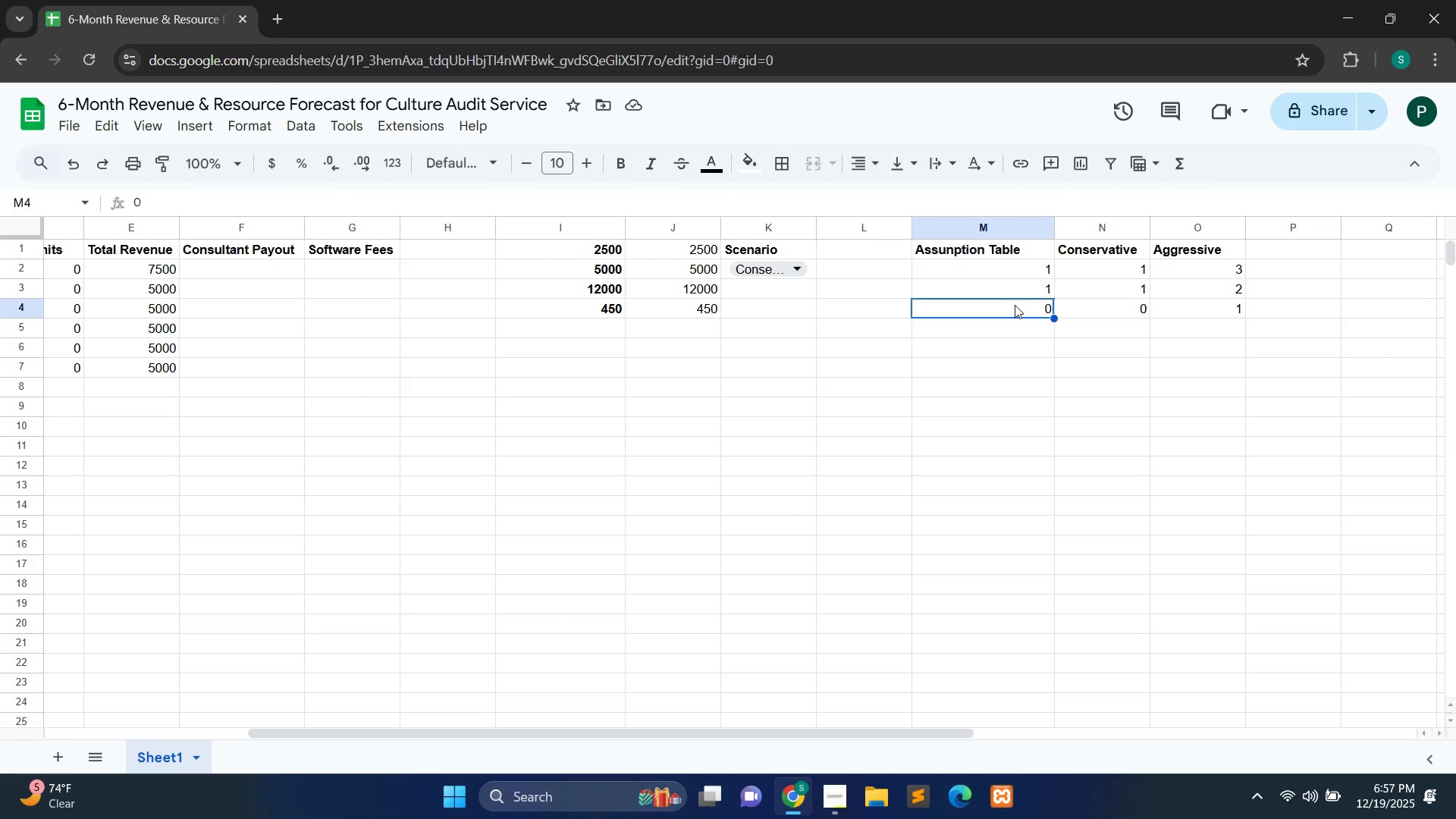 
key(Control+Z)
 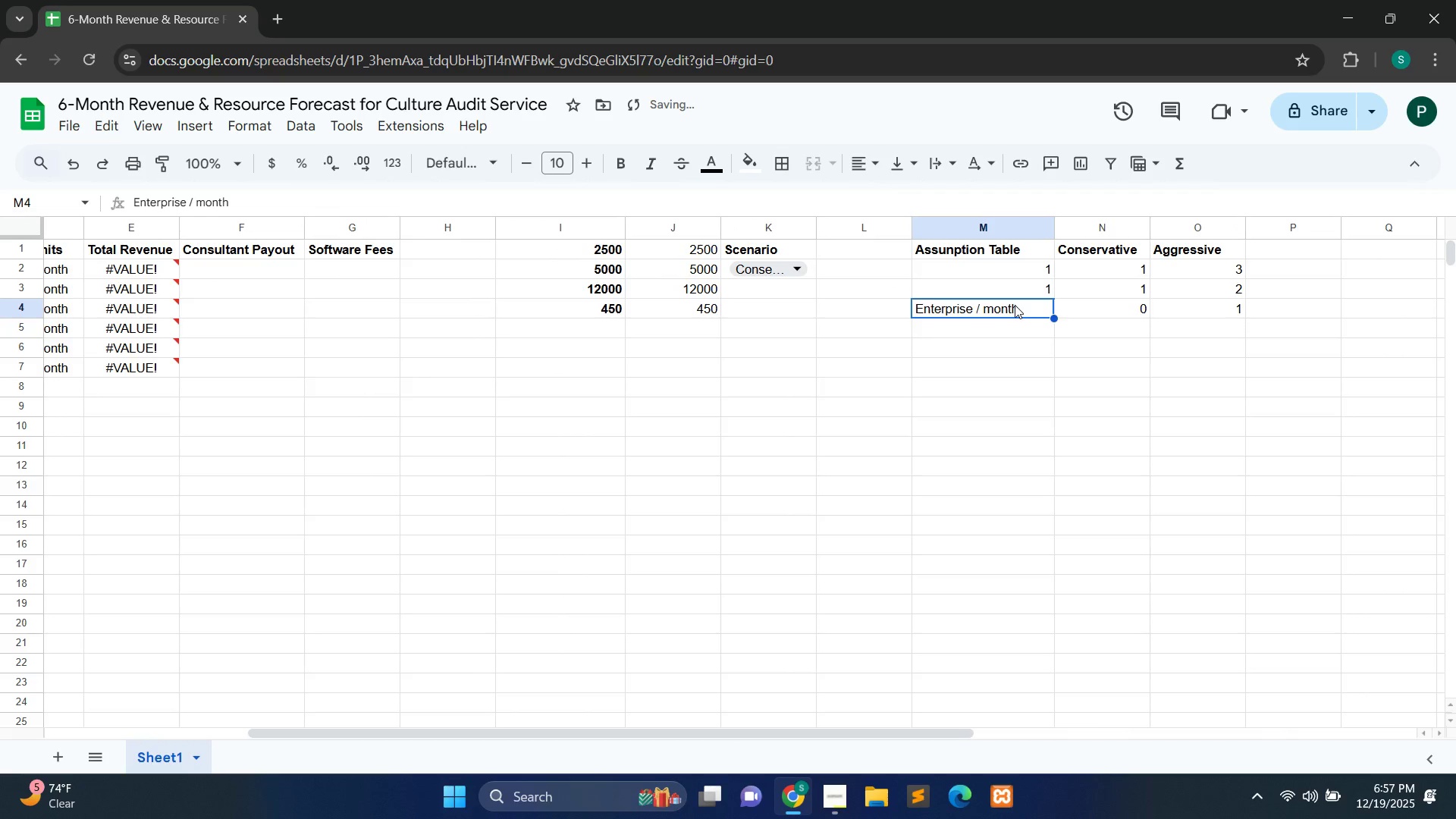 
key(Control+Z)
 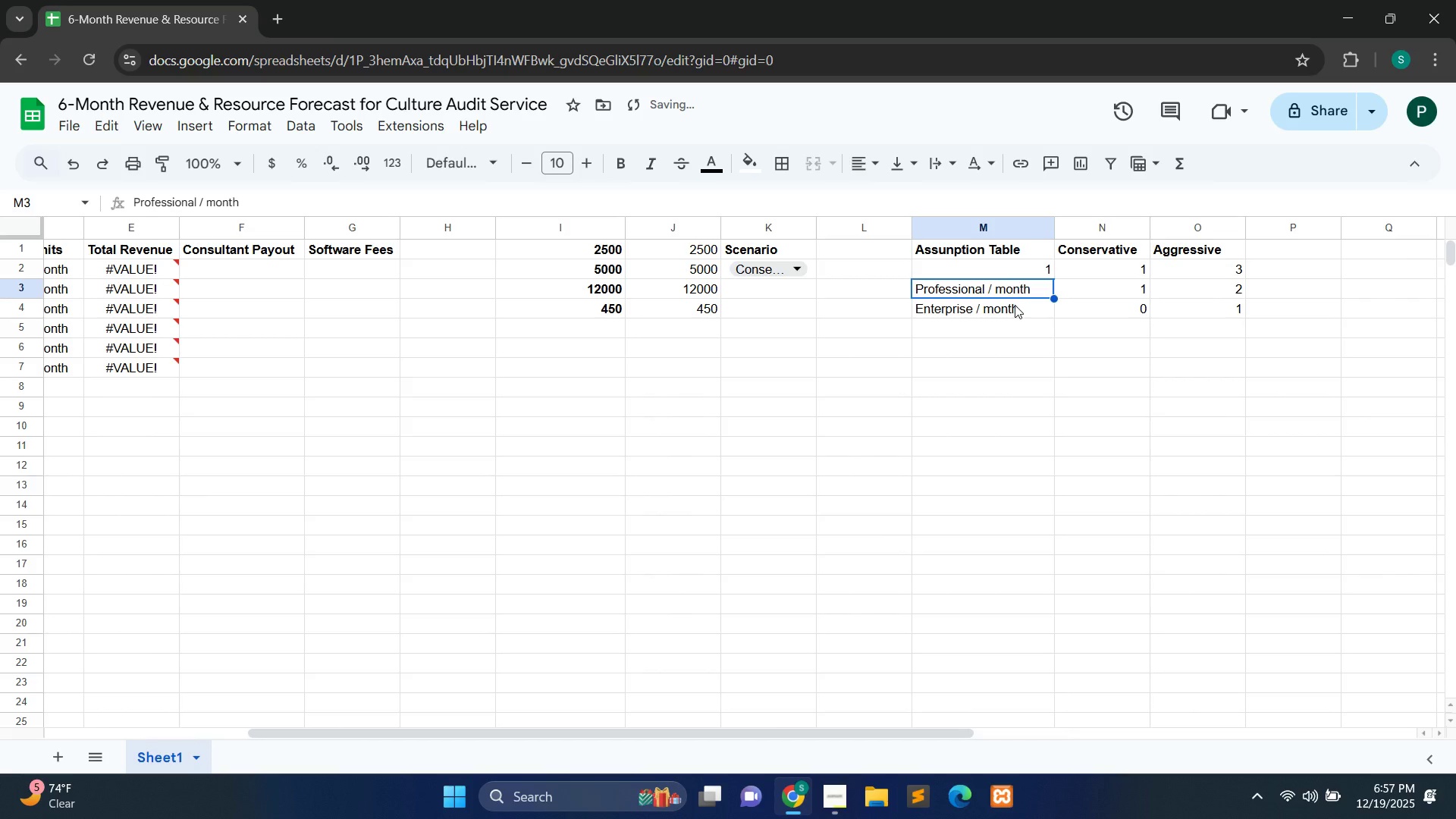 
key(Control+Z)
 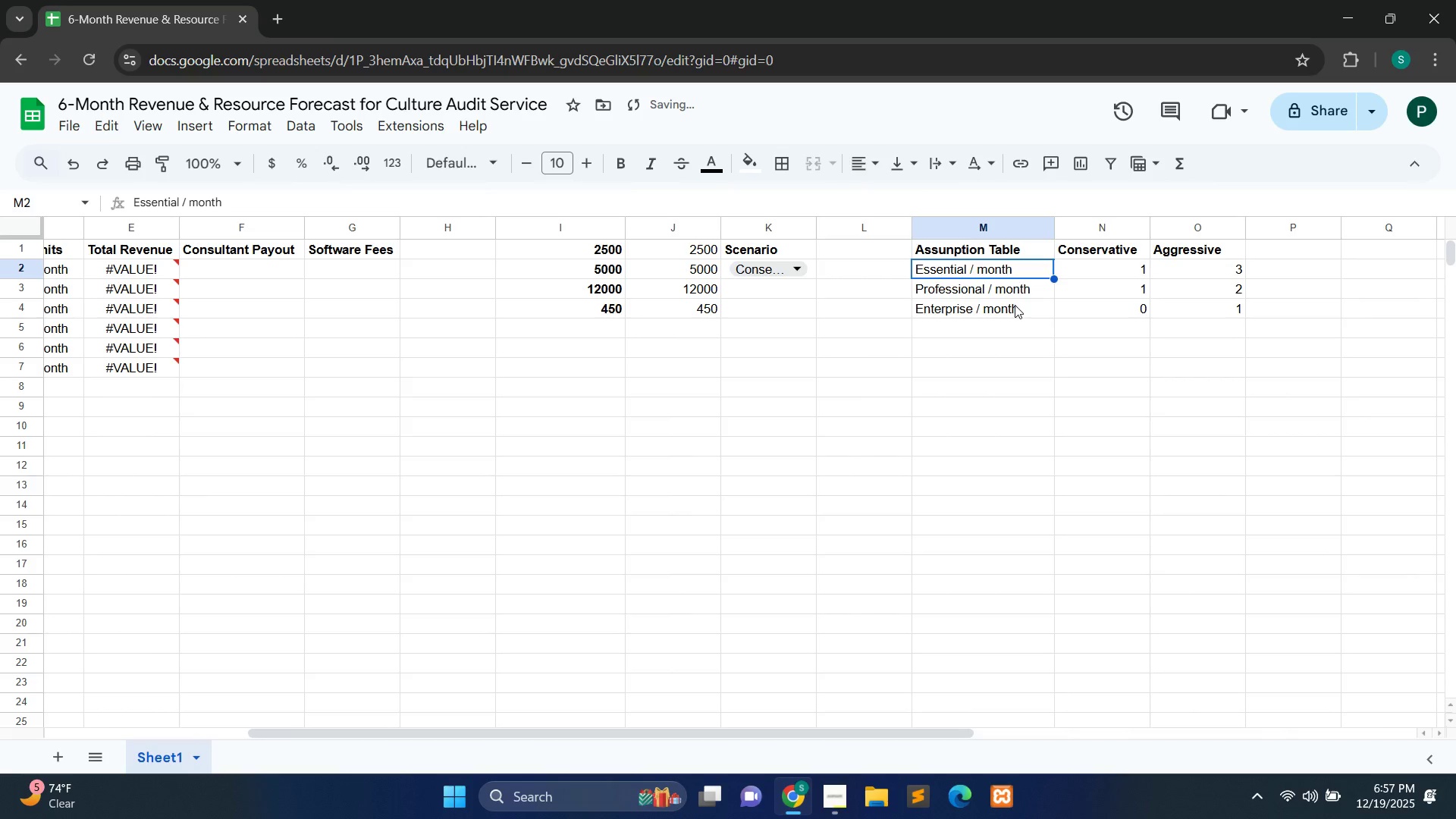 
key(Control+Z)
 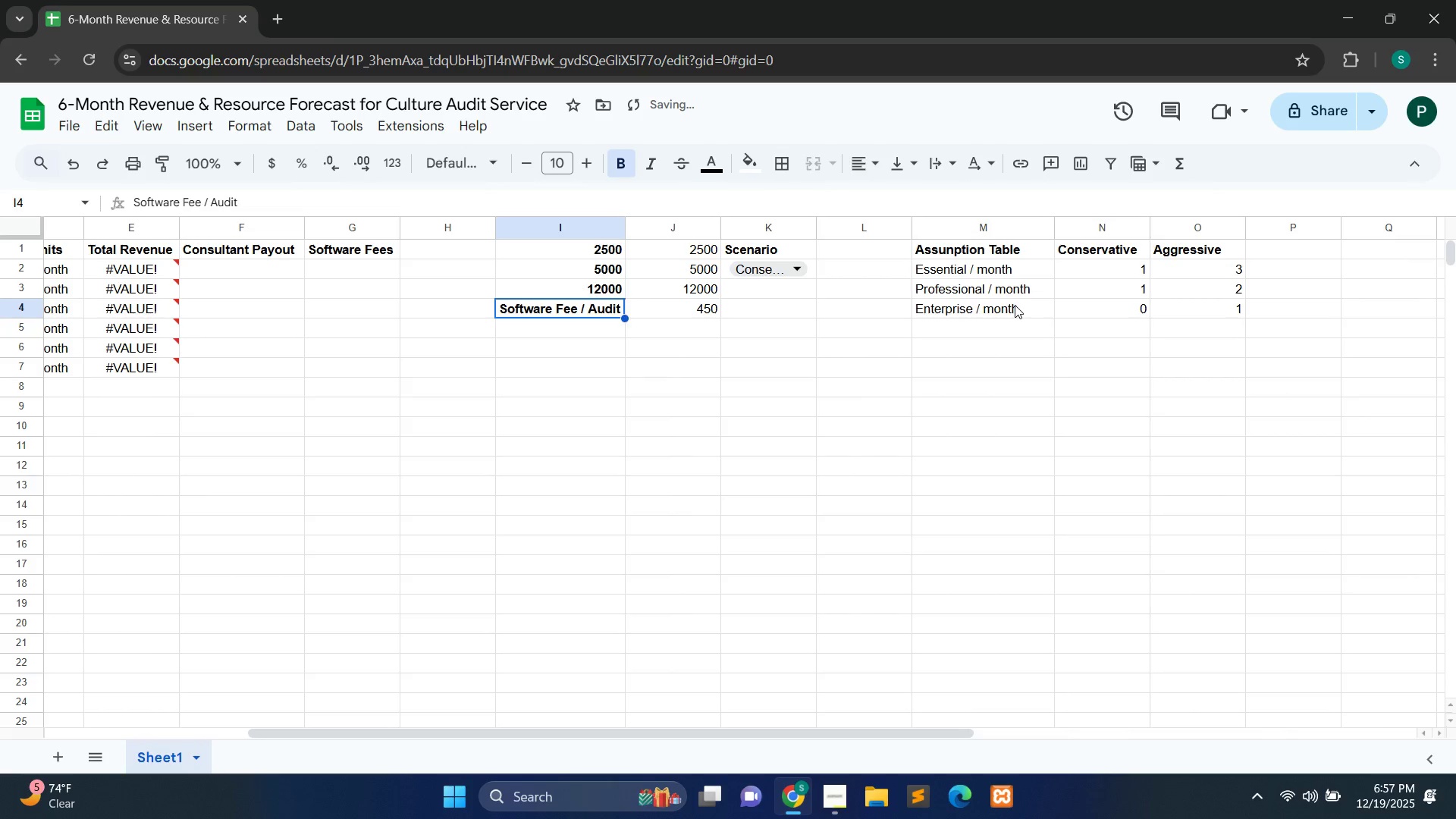 
key(Control+Z)
 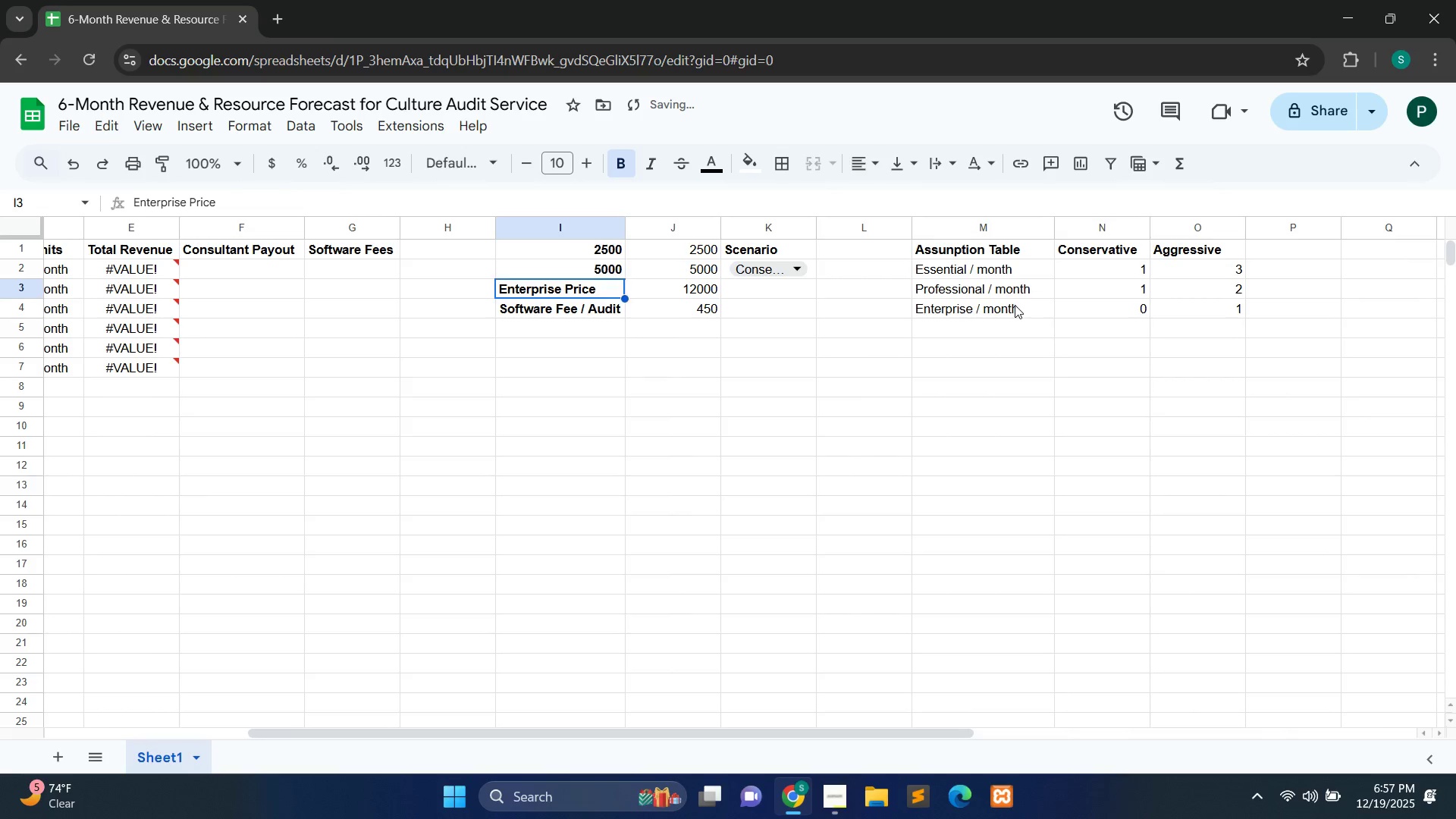 
key(Control+Z)
 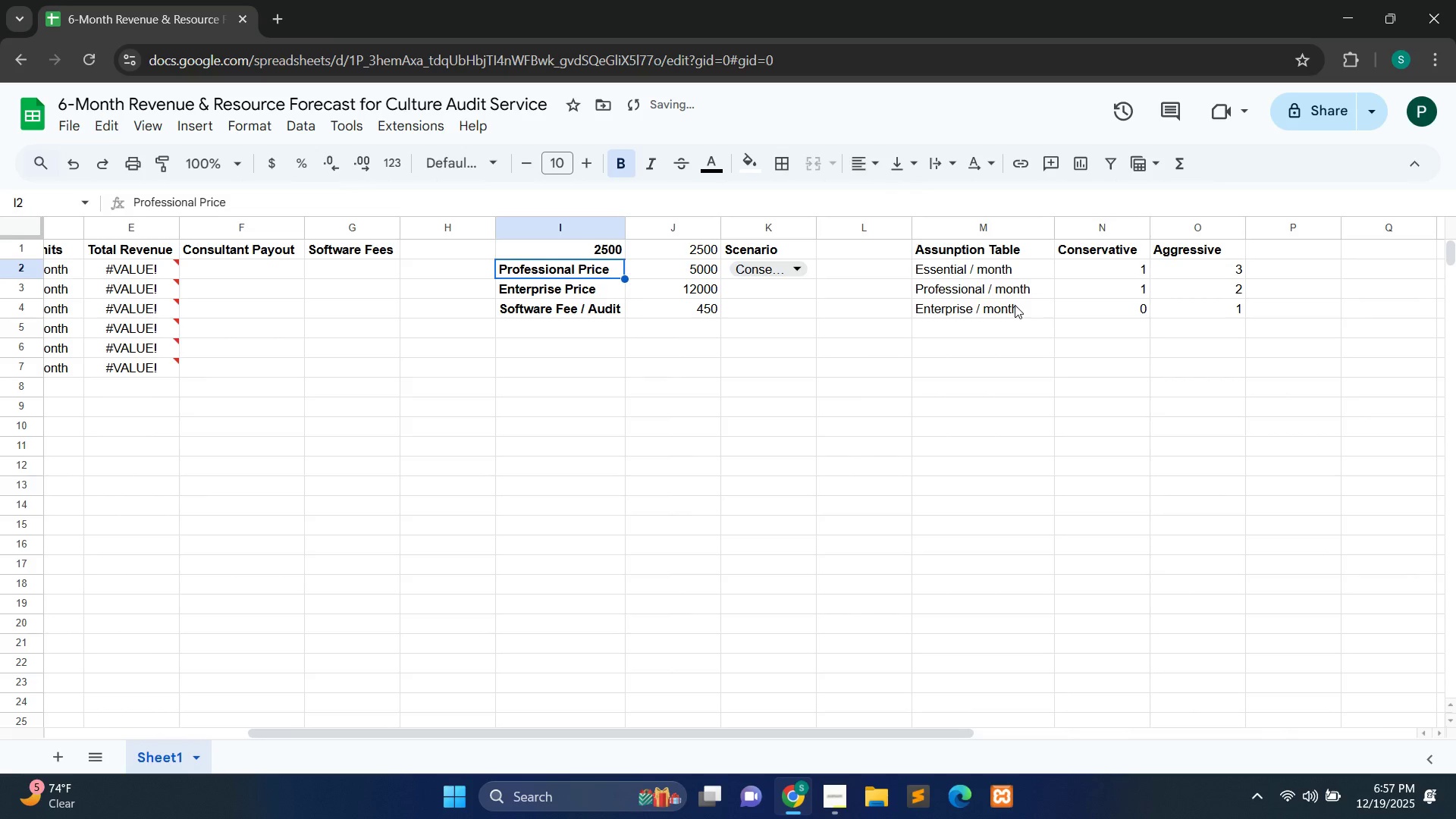 
key(Control+Z)
 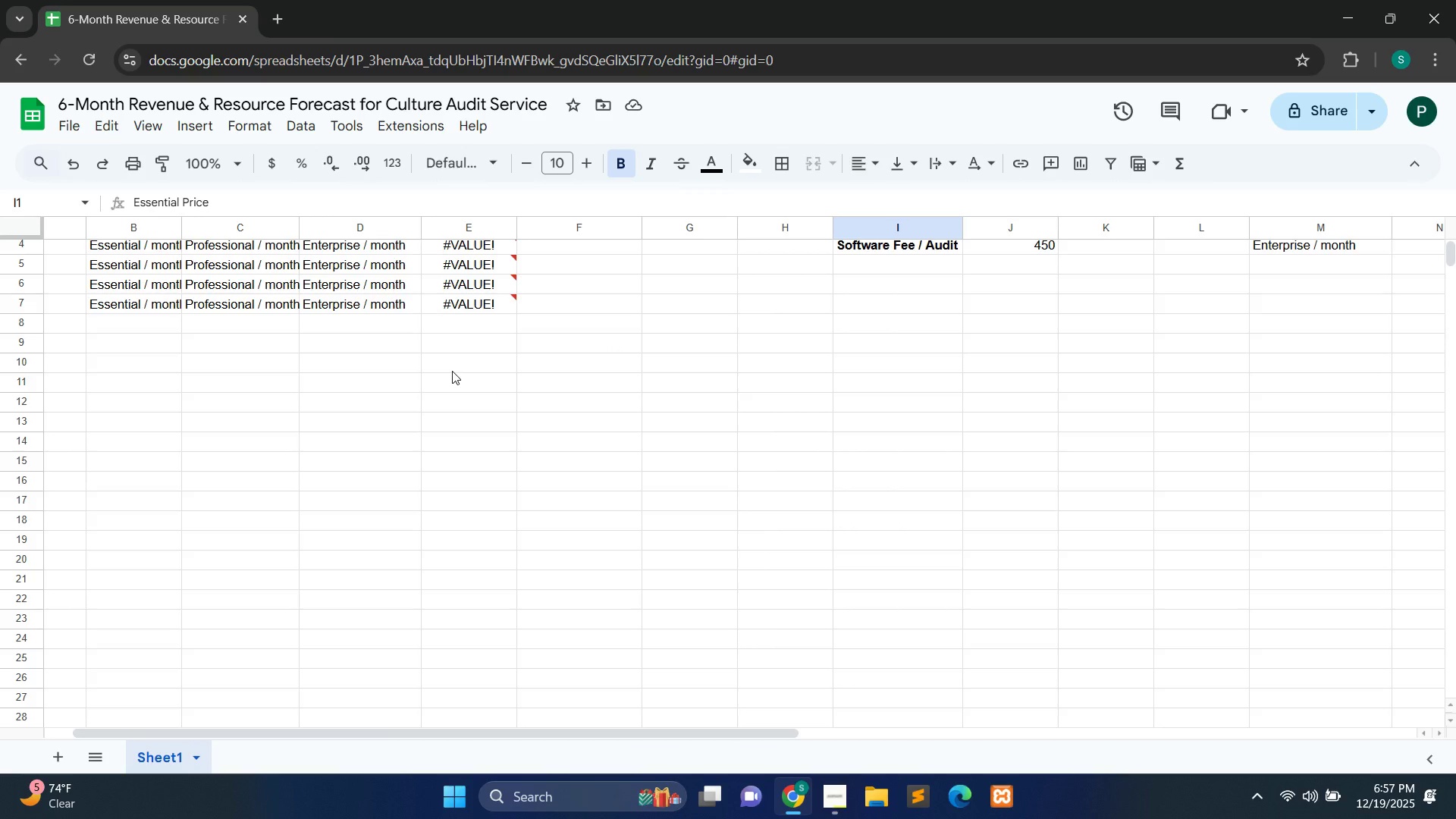 
wait(25.31)
 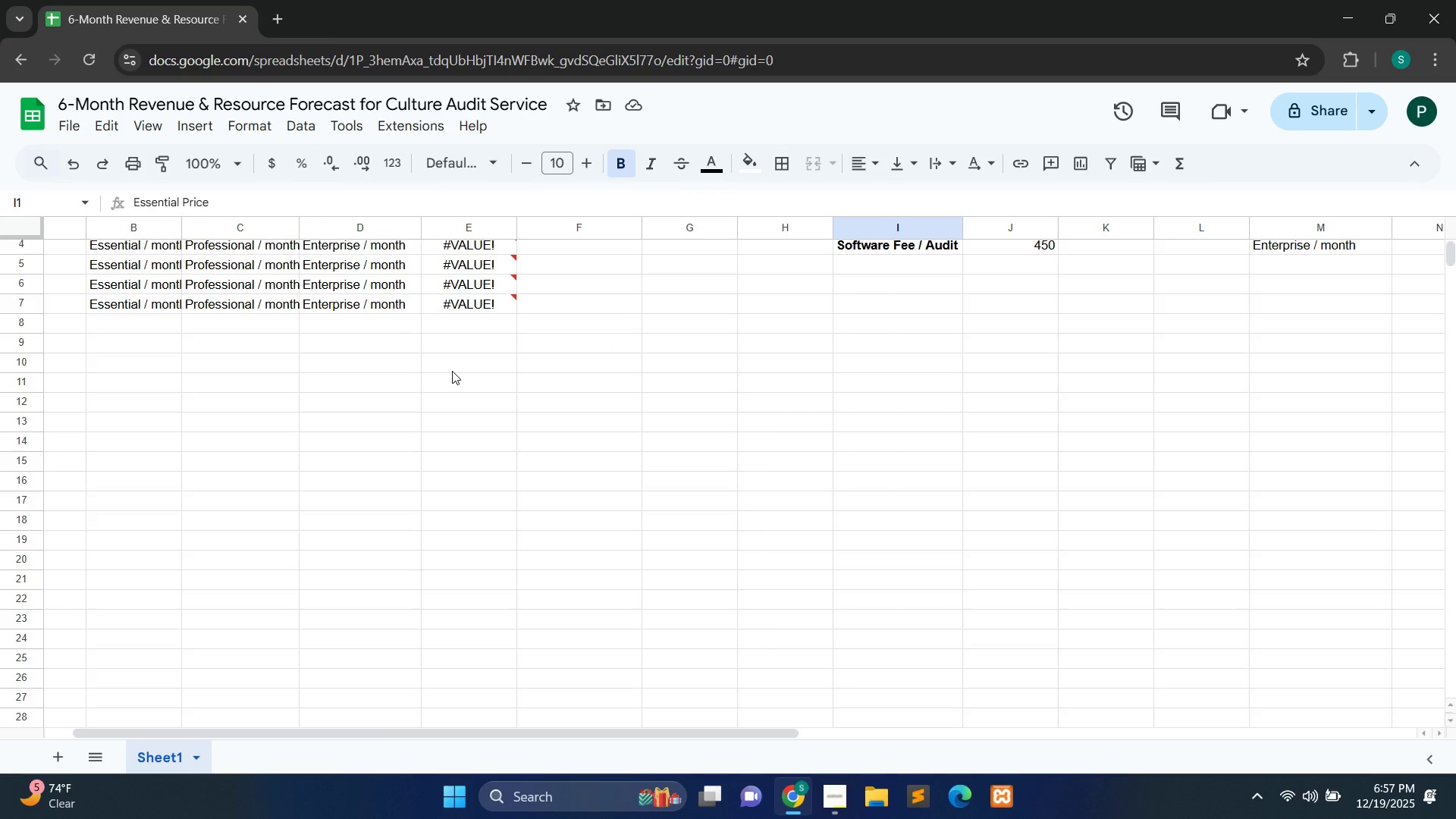 
double_click([568, 250])
 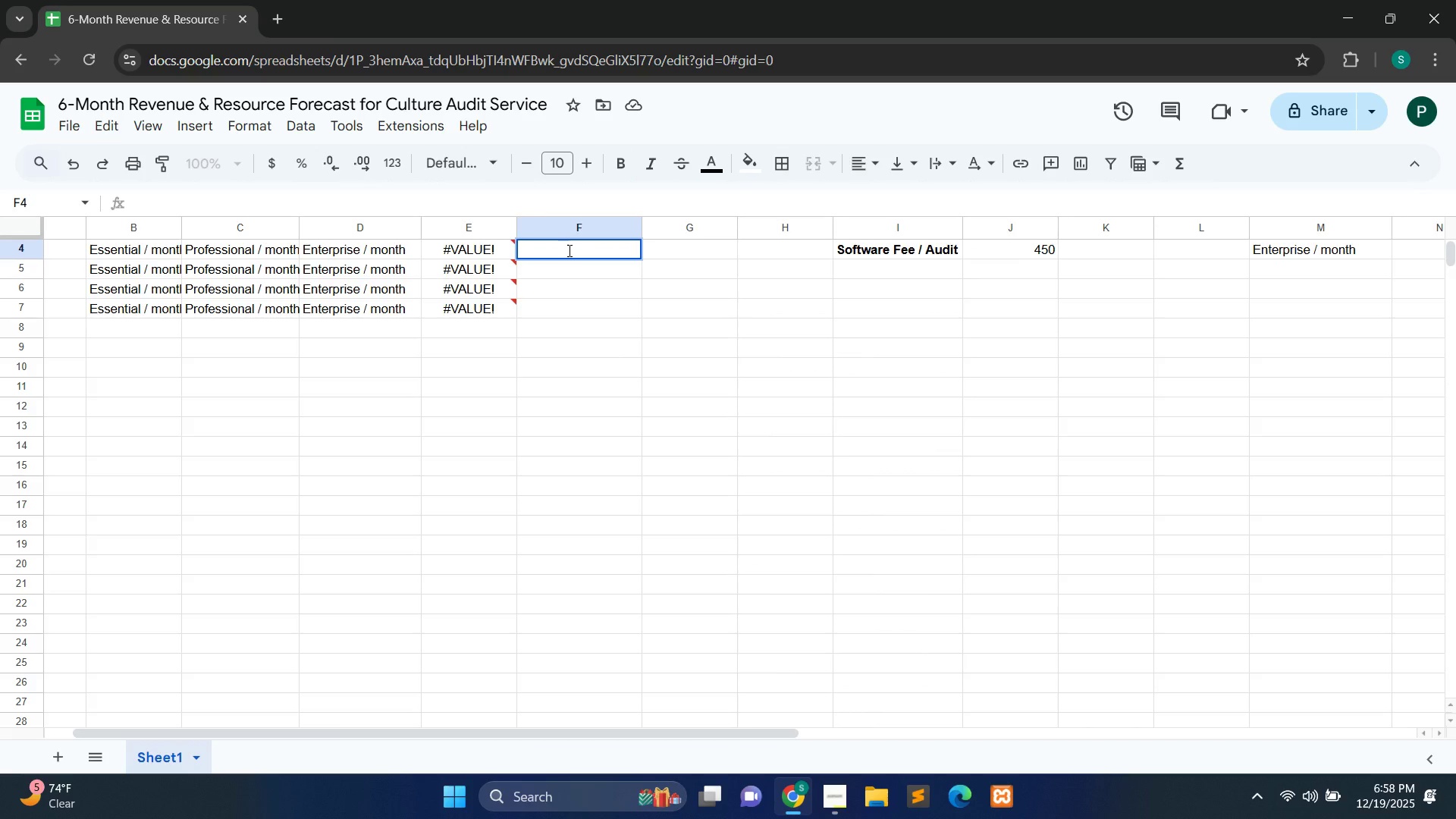 
type(= 32*0.40)
 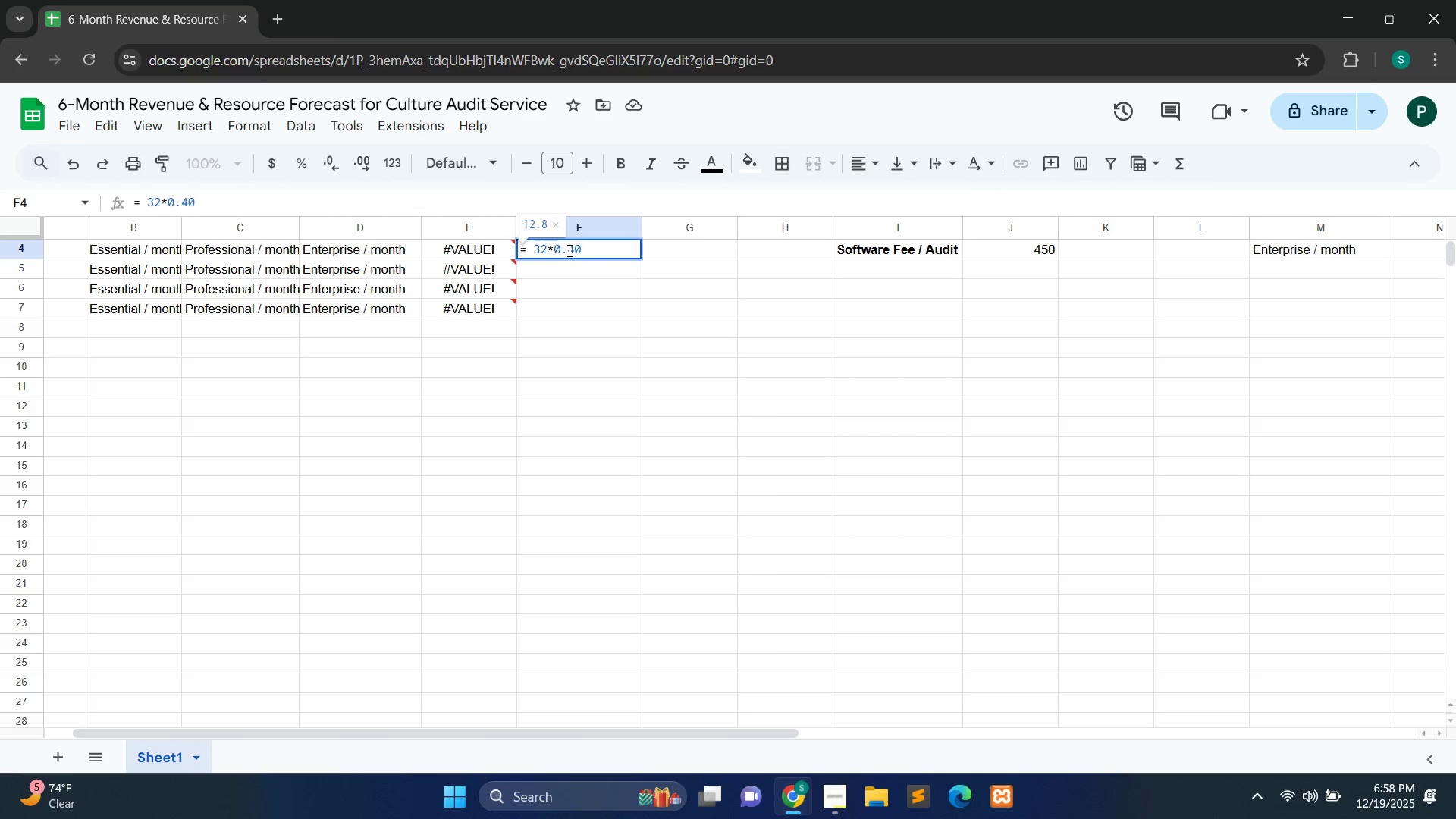 
key(Enter)
 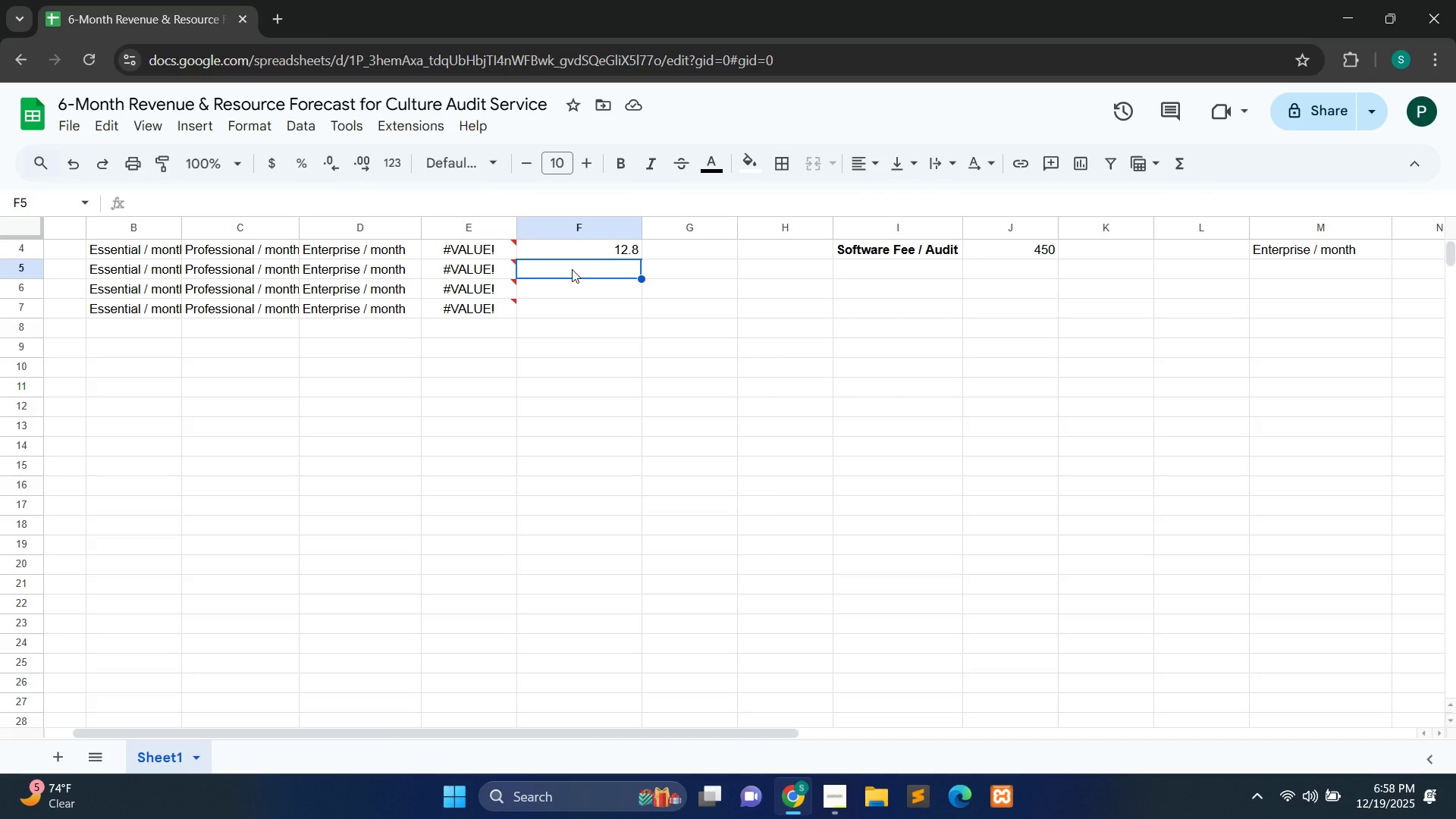 
wait(18.75)
 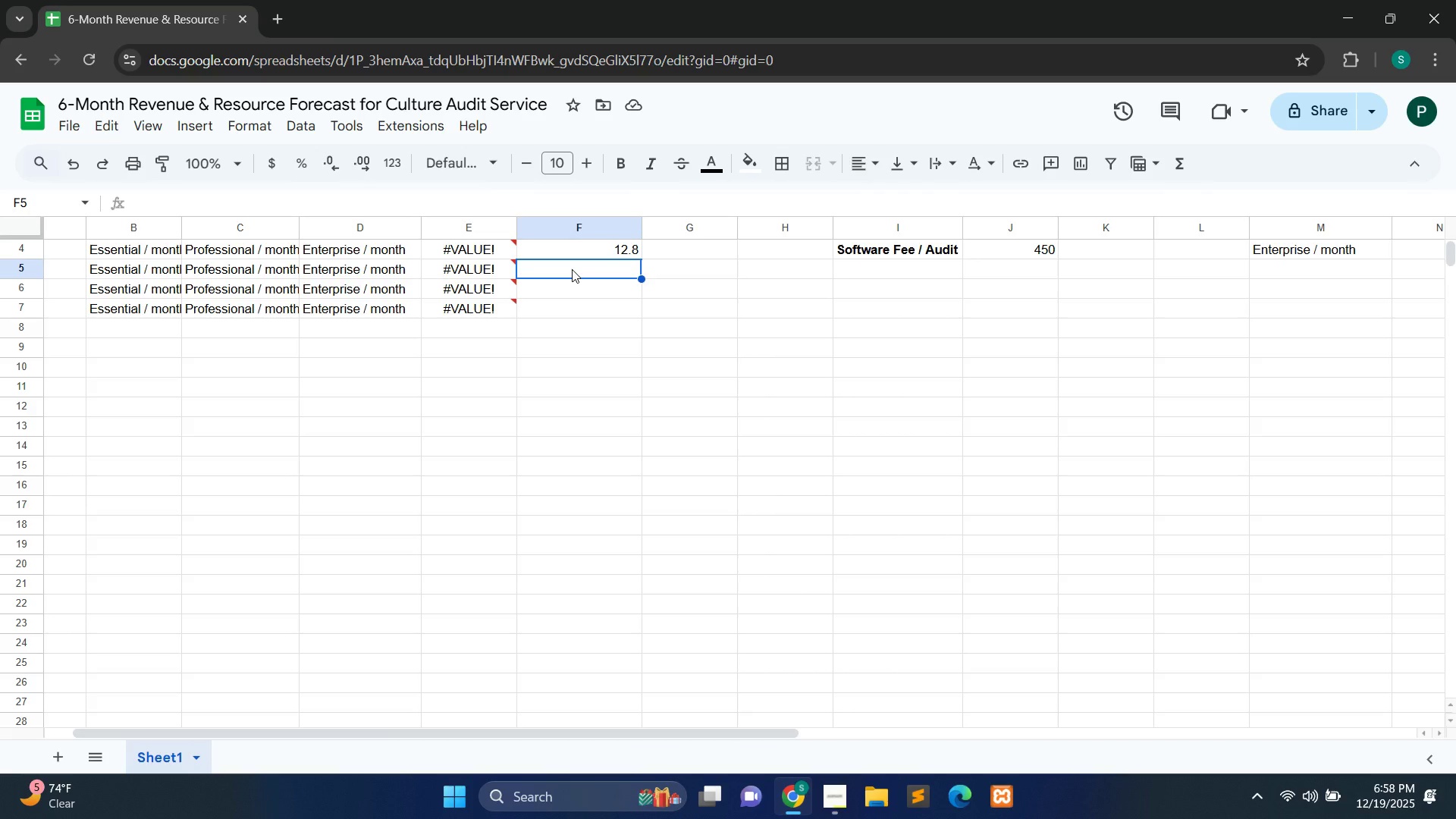 
left_click([619, 309])
 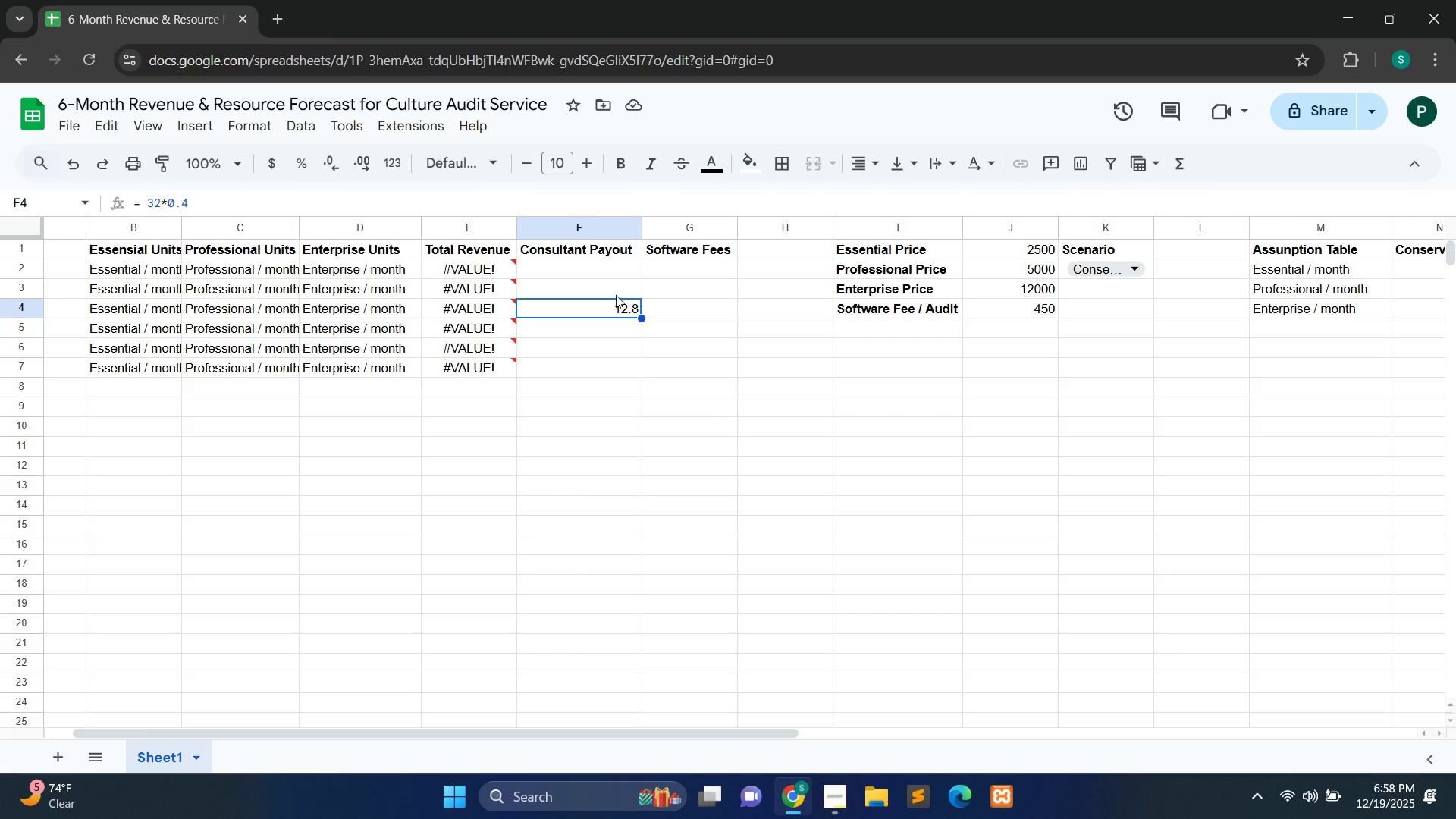 
left_click([604, 265])
 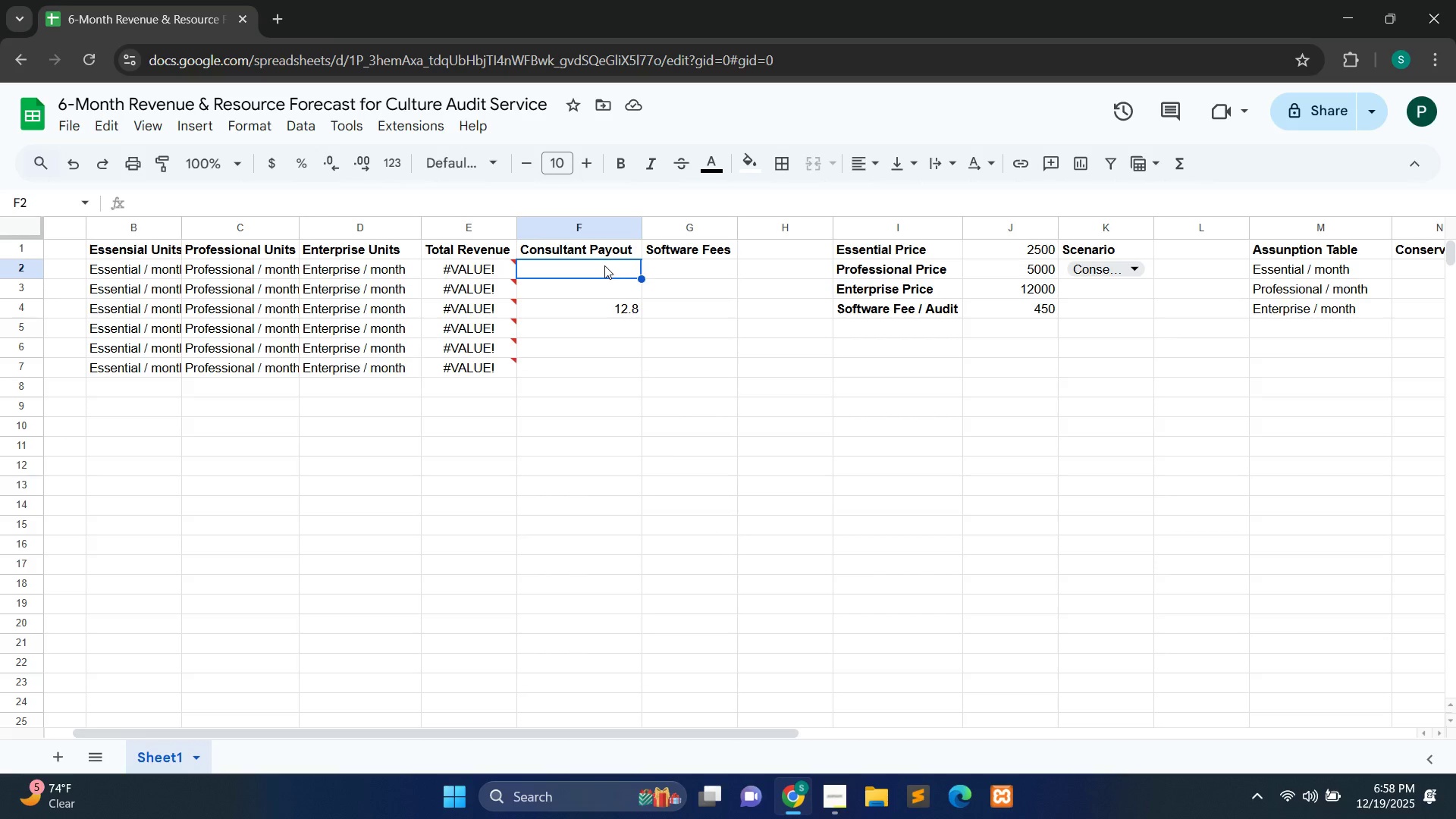 
left_click([604, 265])
 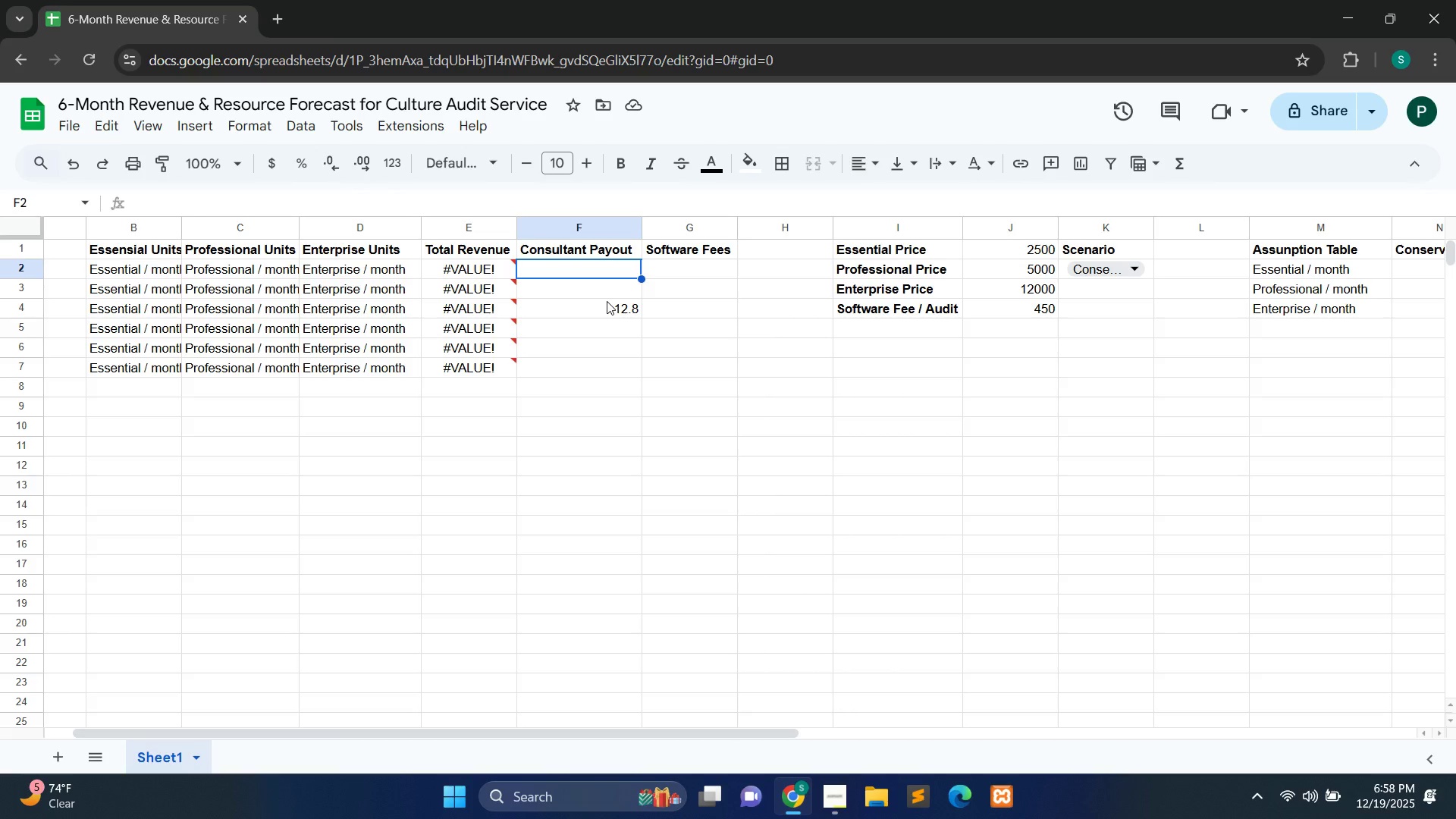 
double_click([607, 301])
 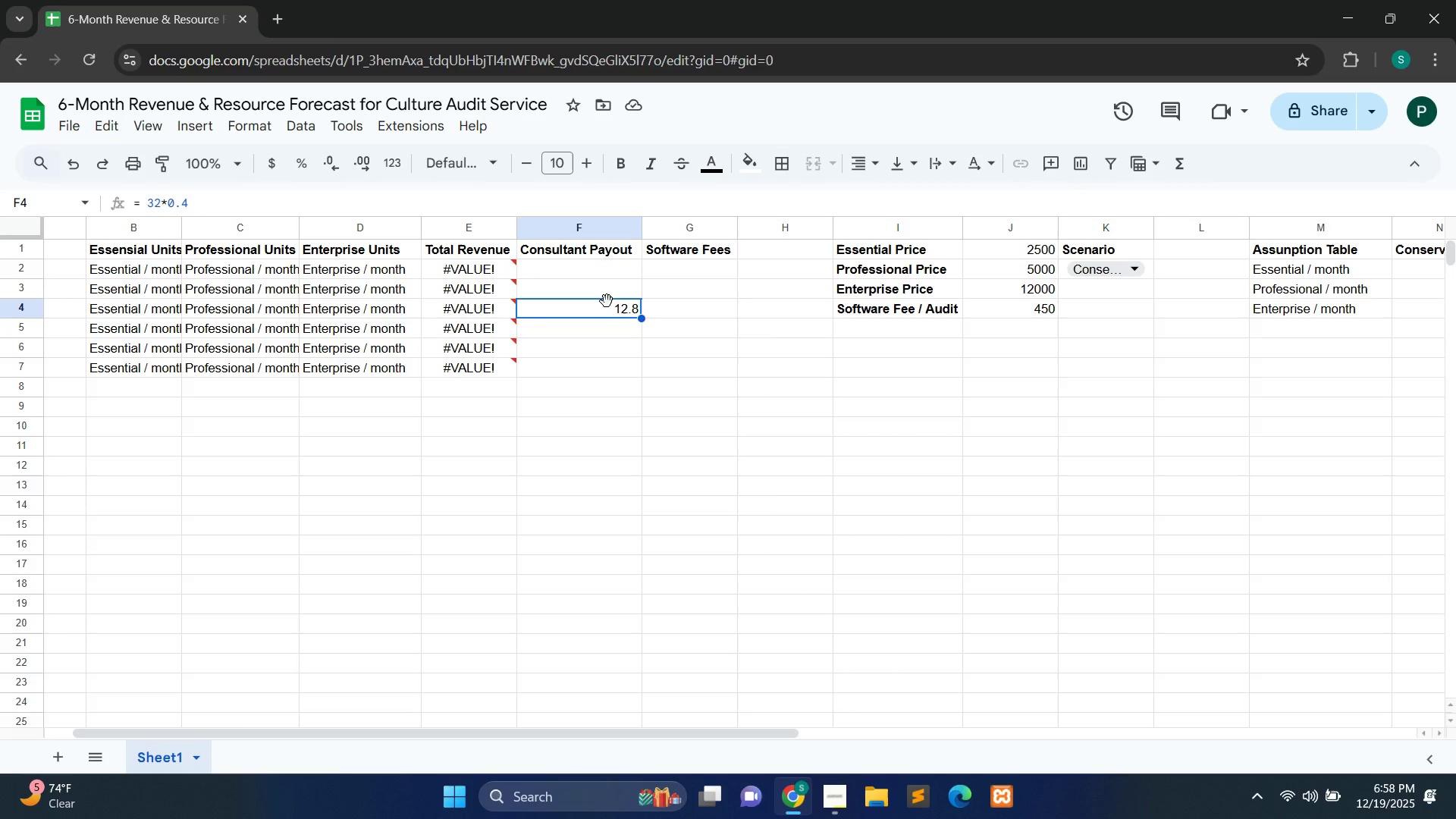 
left_click([607, 301])
 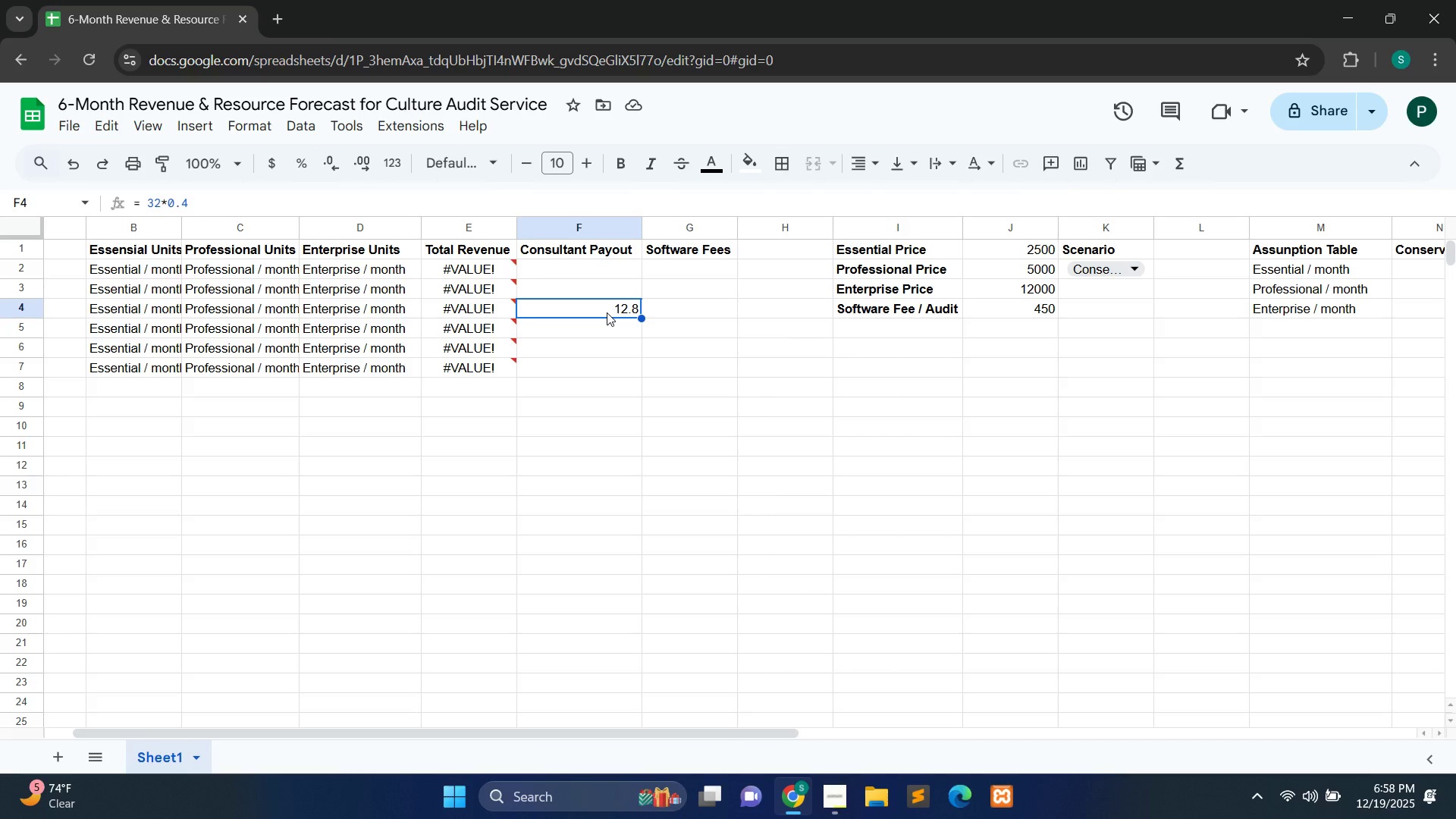 
double_click([607, 312])
 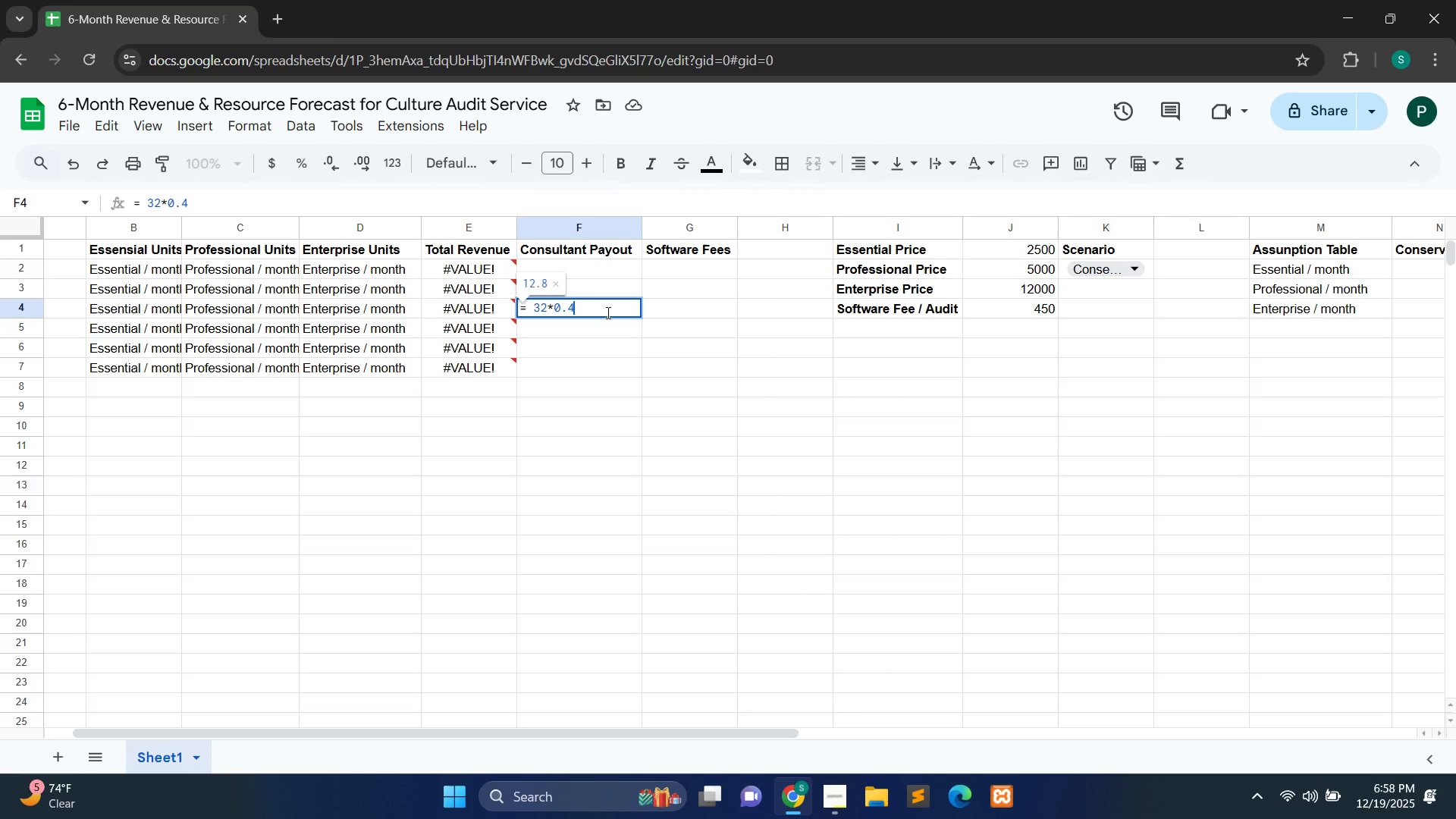 
key(Control+A)
 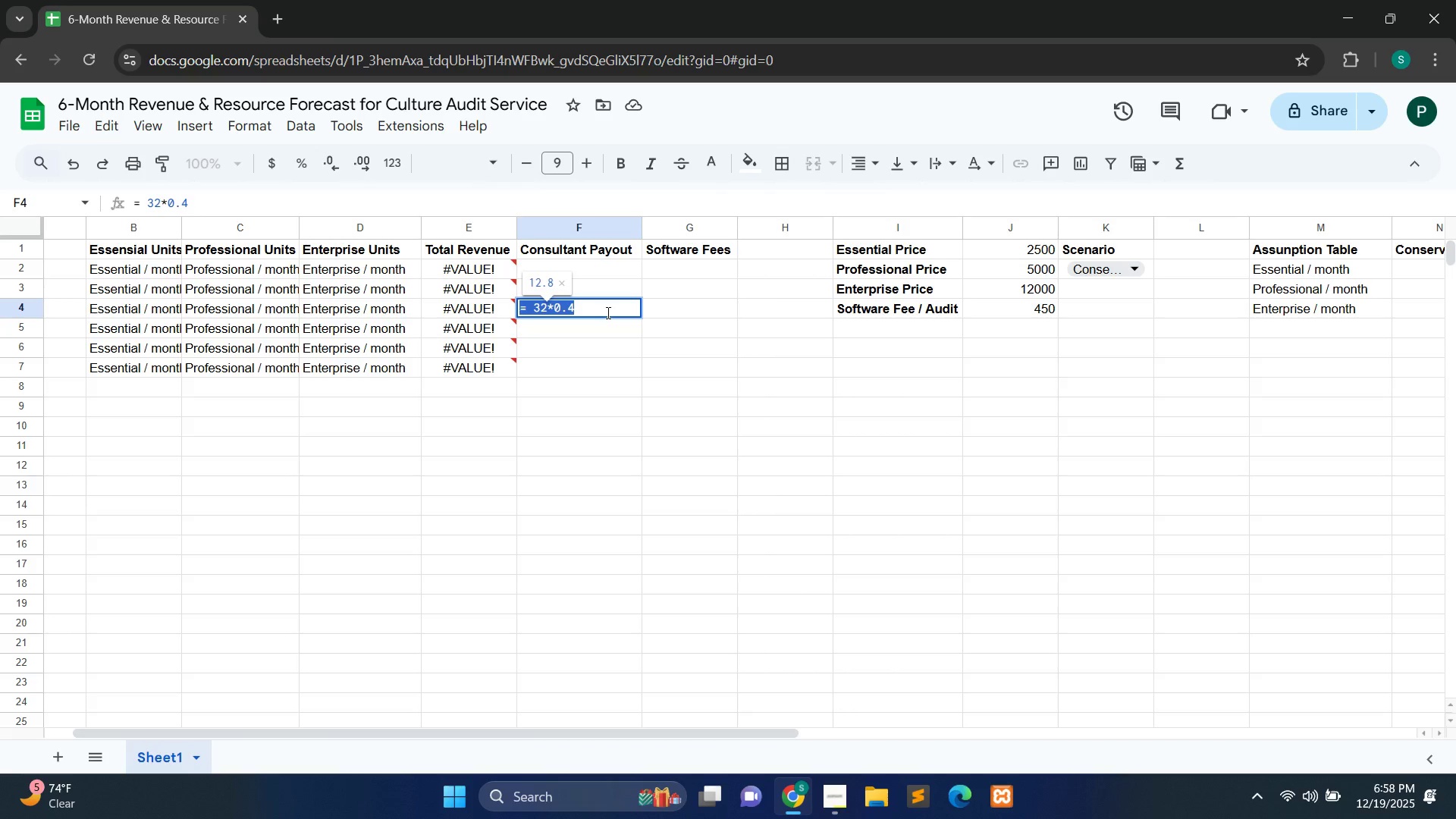 
key(Control+C)
 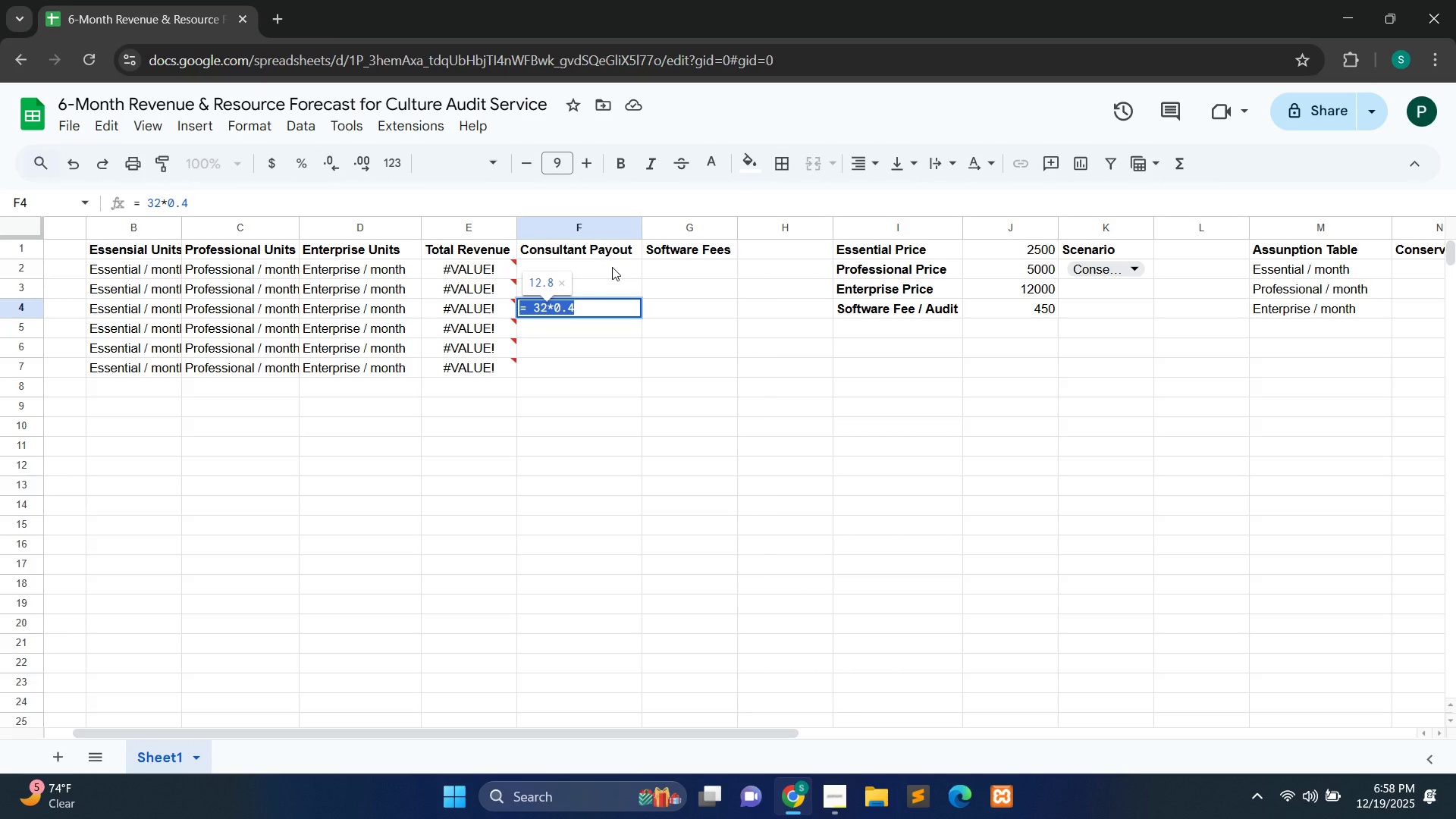 
double_click([612, 267])
 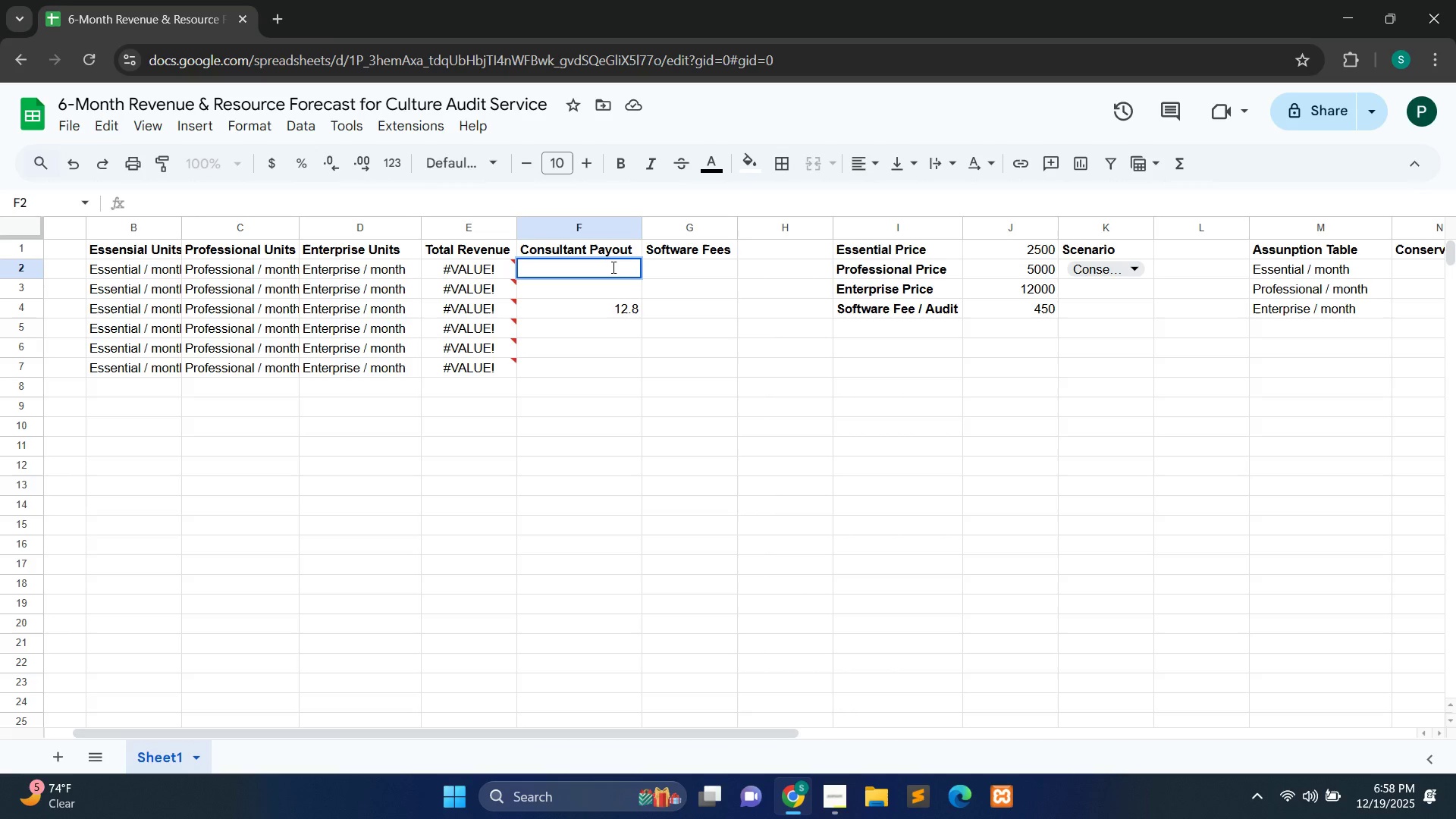 
hold_key(key=ControlLeft, duration=1.52)
 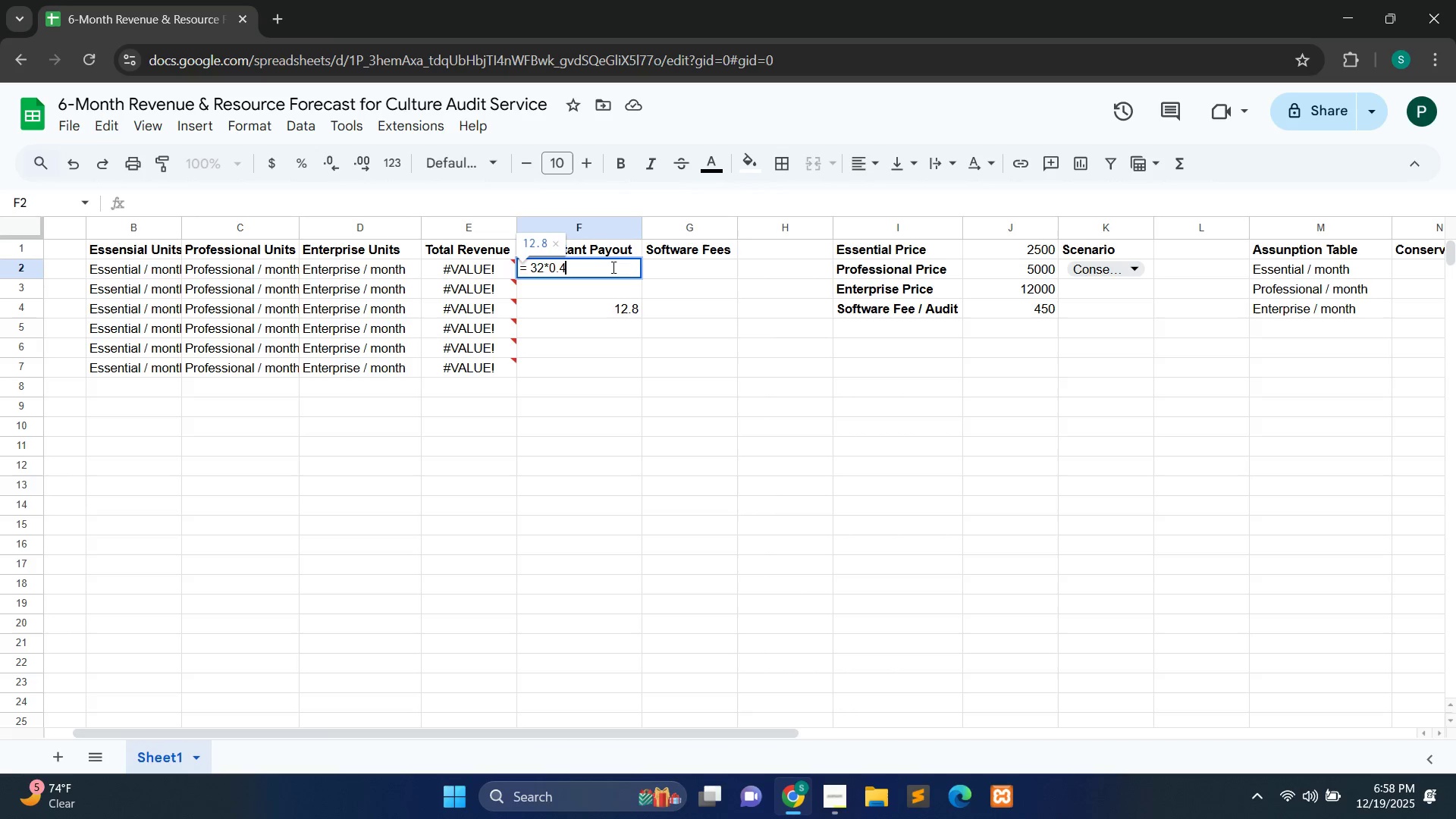 
key(Control+V)
 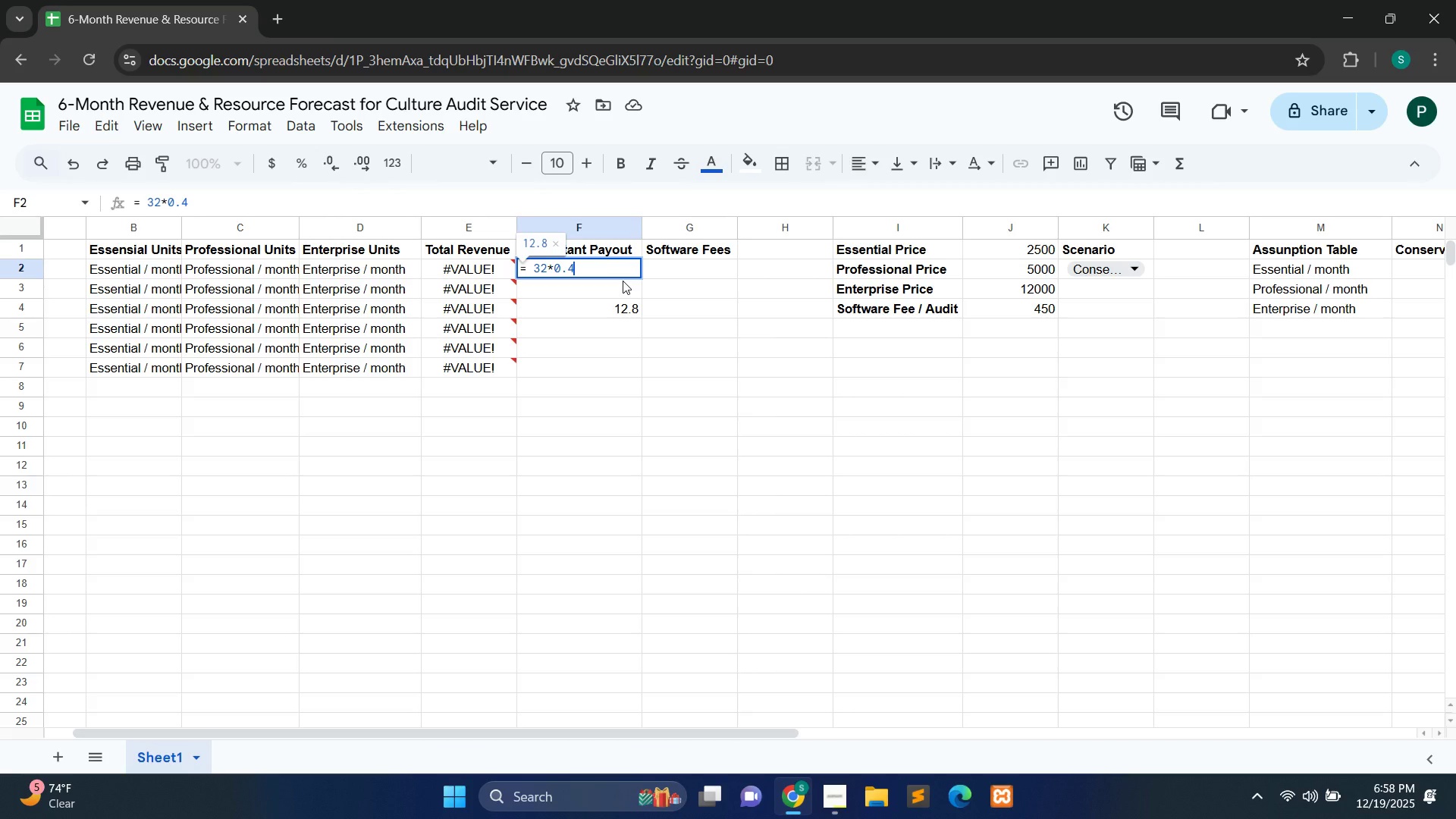 
key(Enter)
 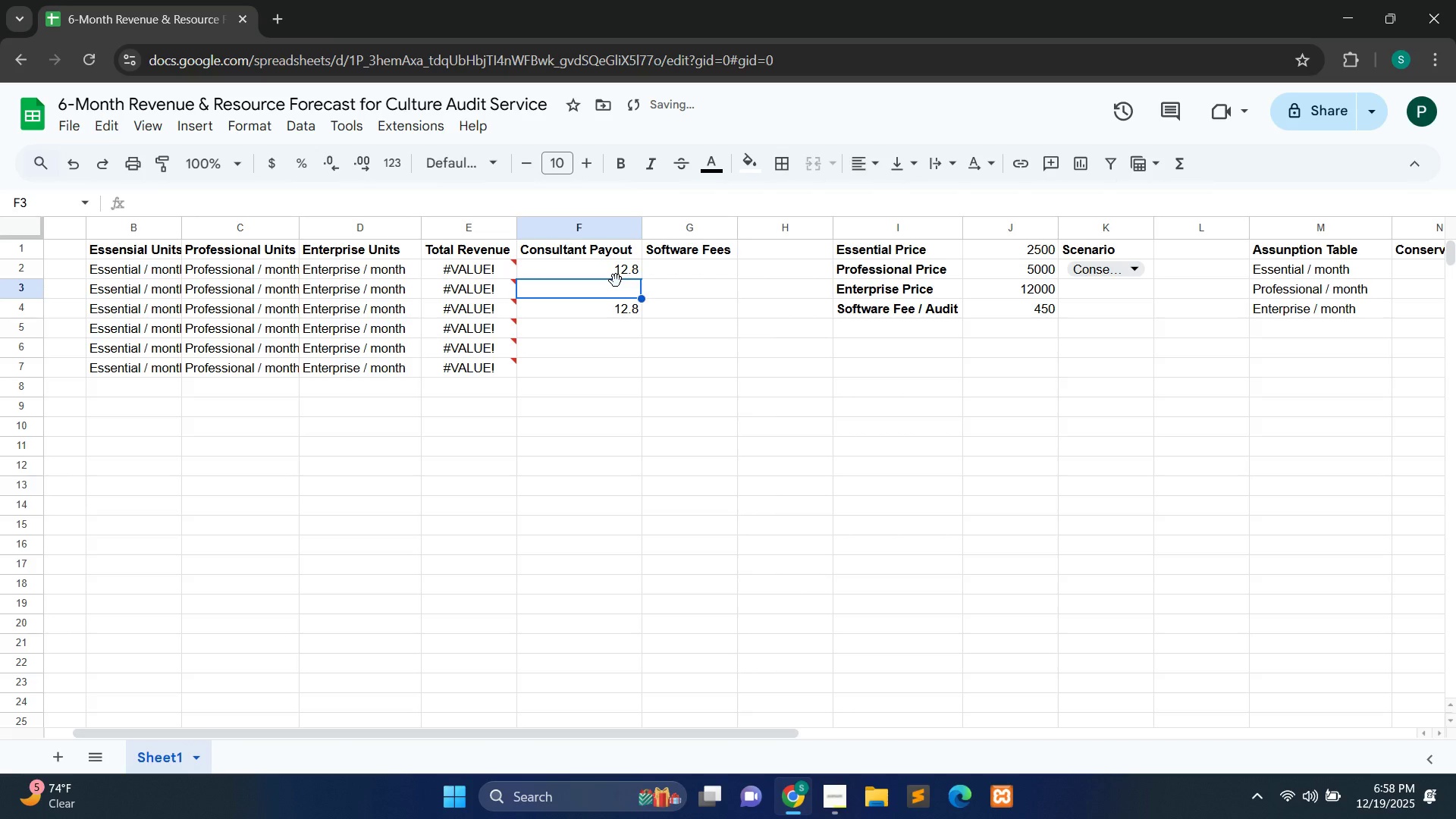 
double_click([616, 281])
 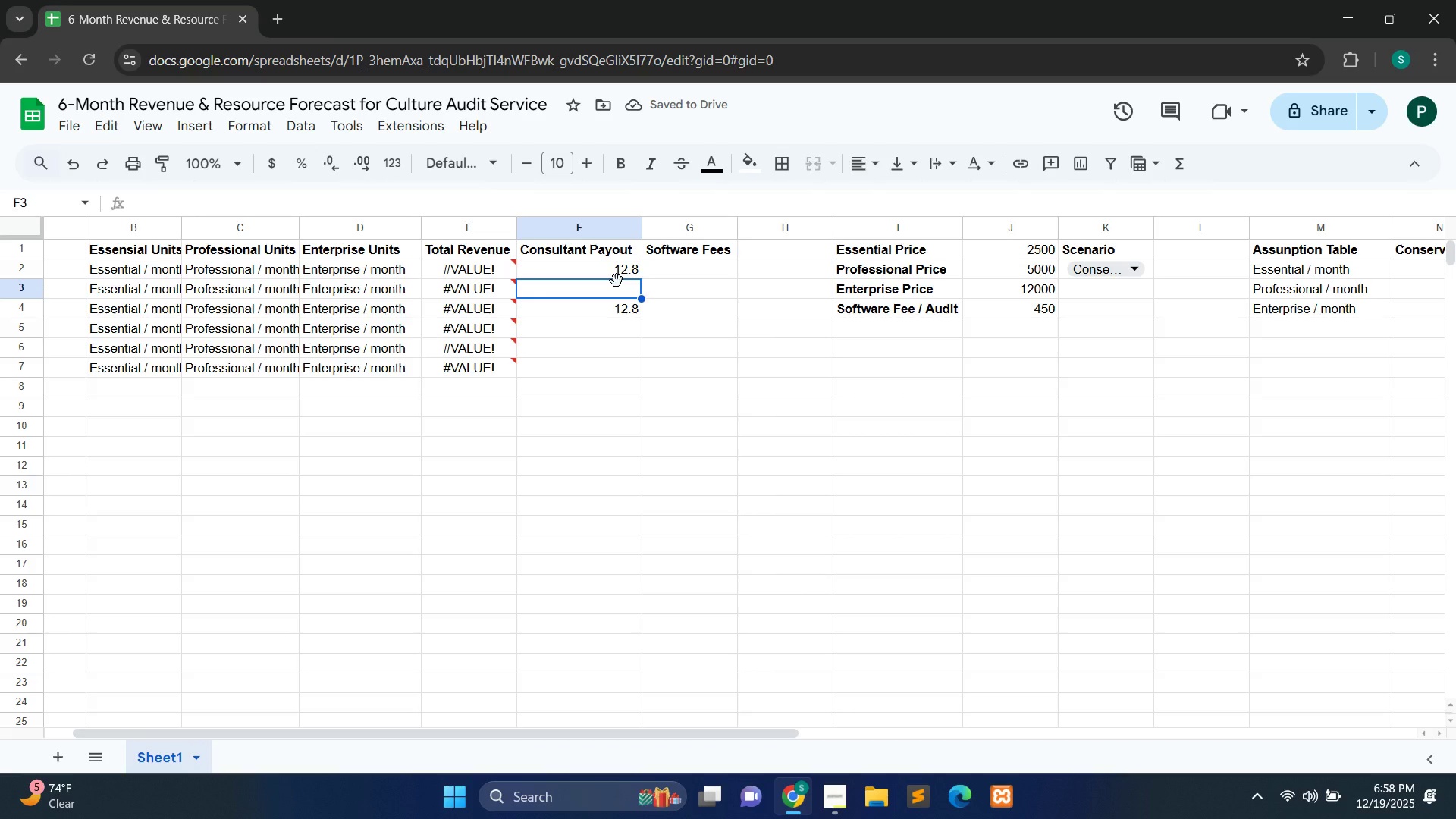 
double_click([617, 281])
 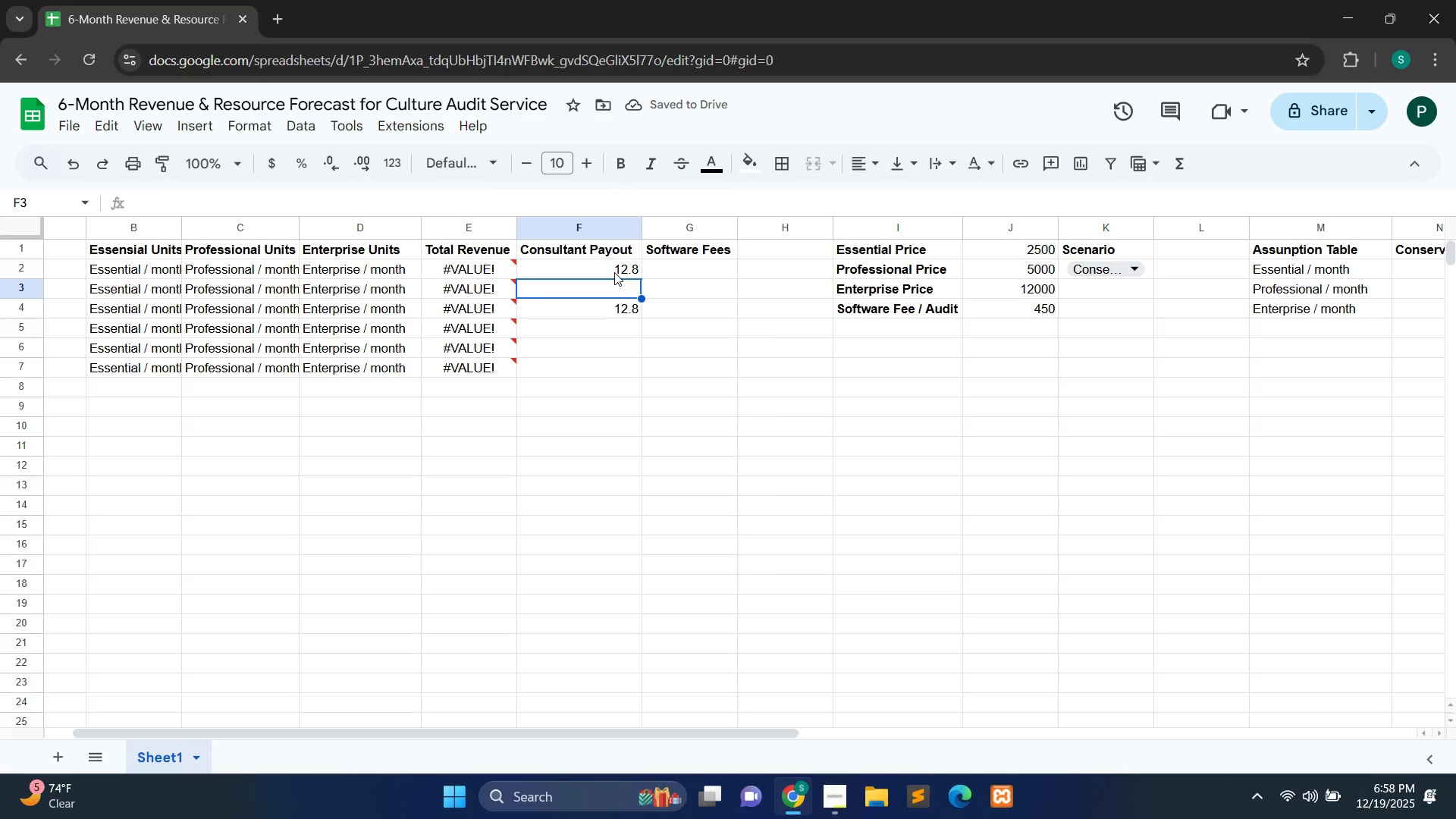 
double_click([614, 272])
 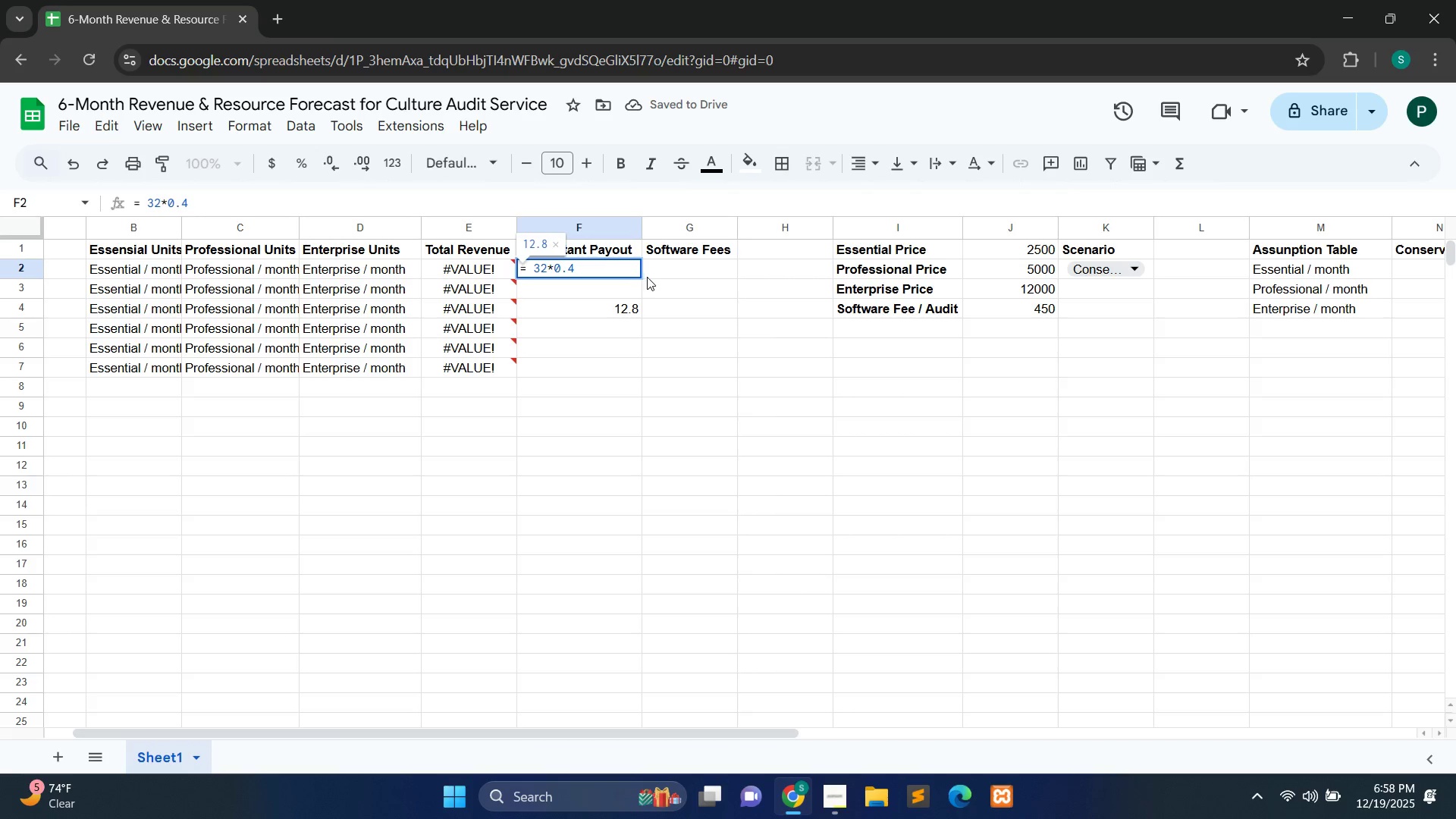 
left_click([650, 277])
 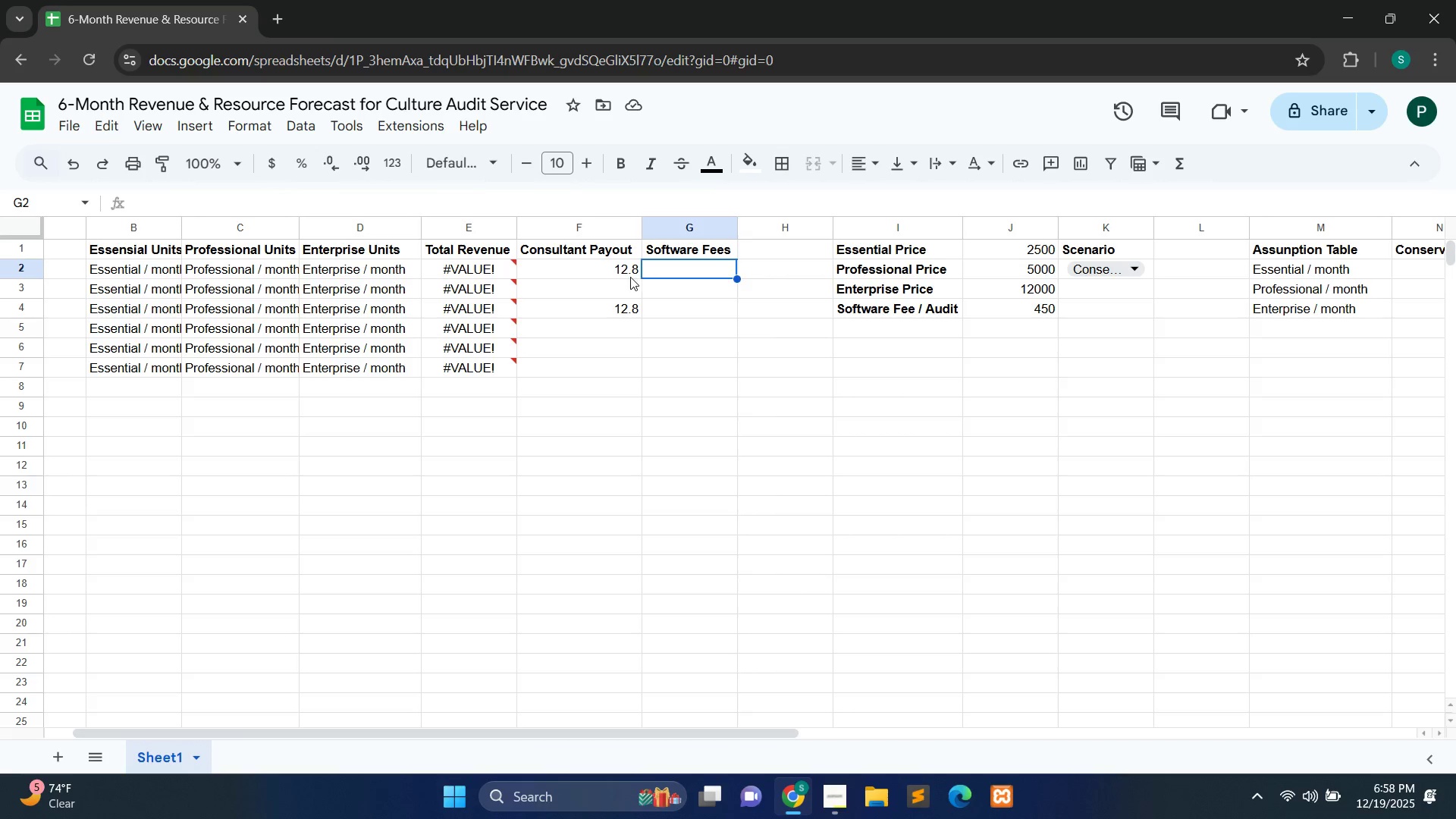 
left_click([629, 277])
 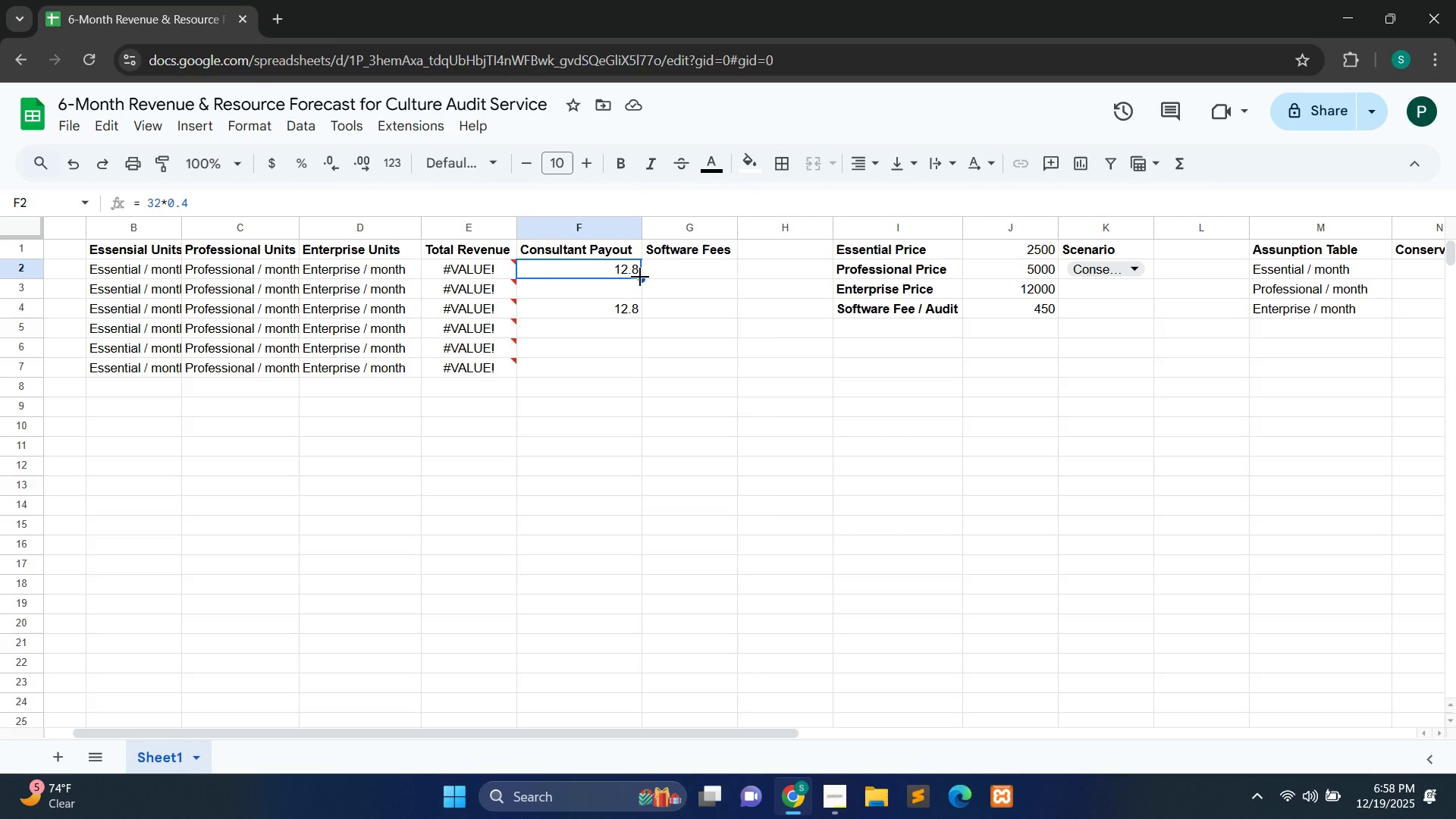 
left_click_drag(start_coordinate=[640, 277], to_coordinate=[632, 364])
 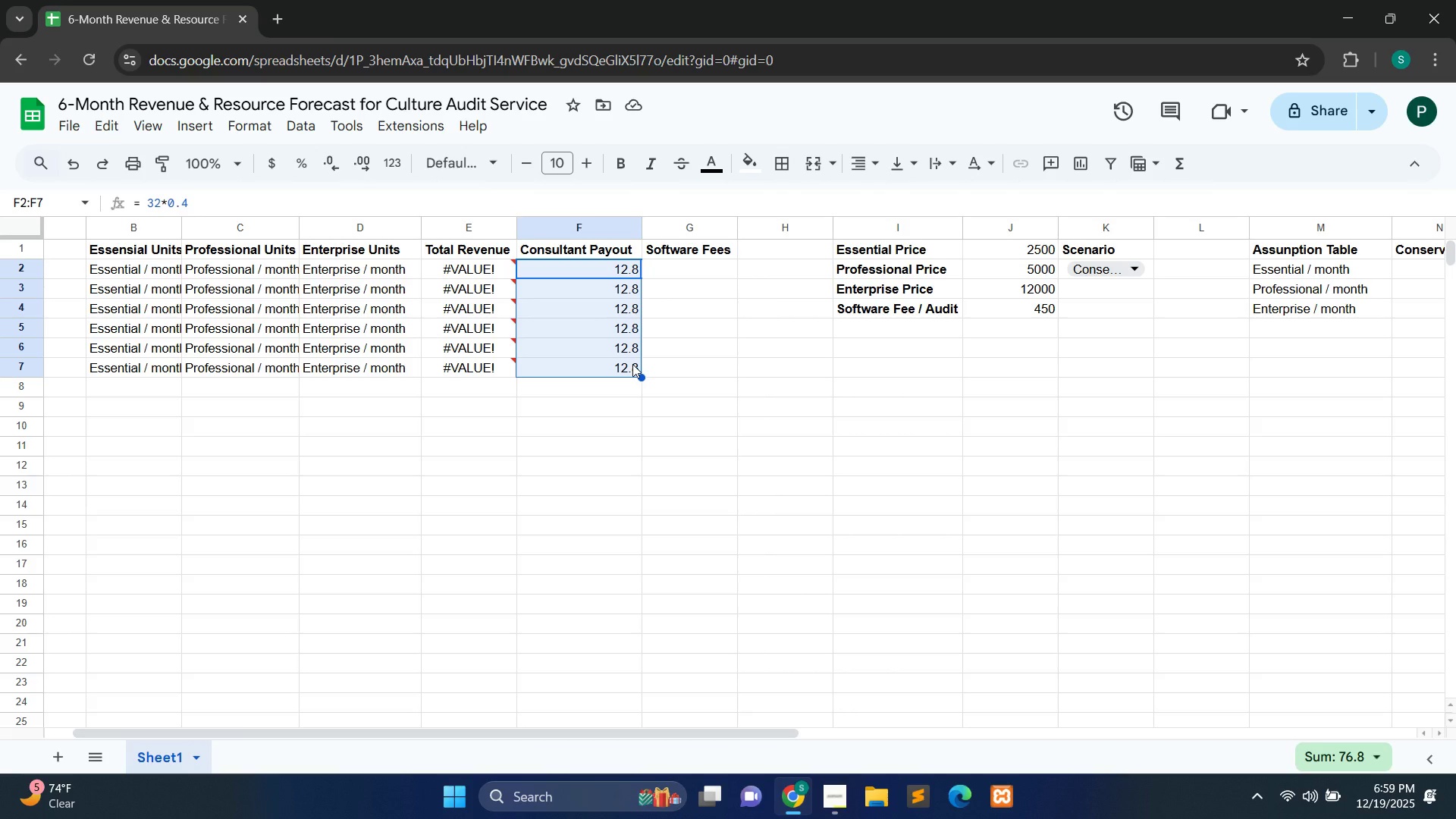 
wait(14.56)
 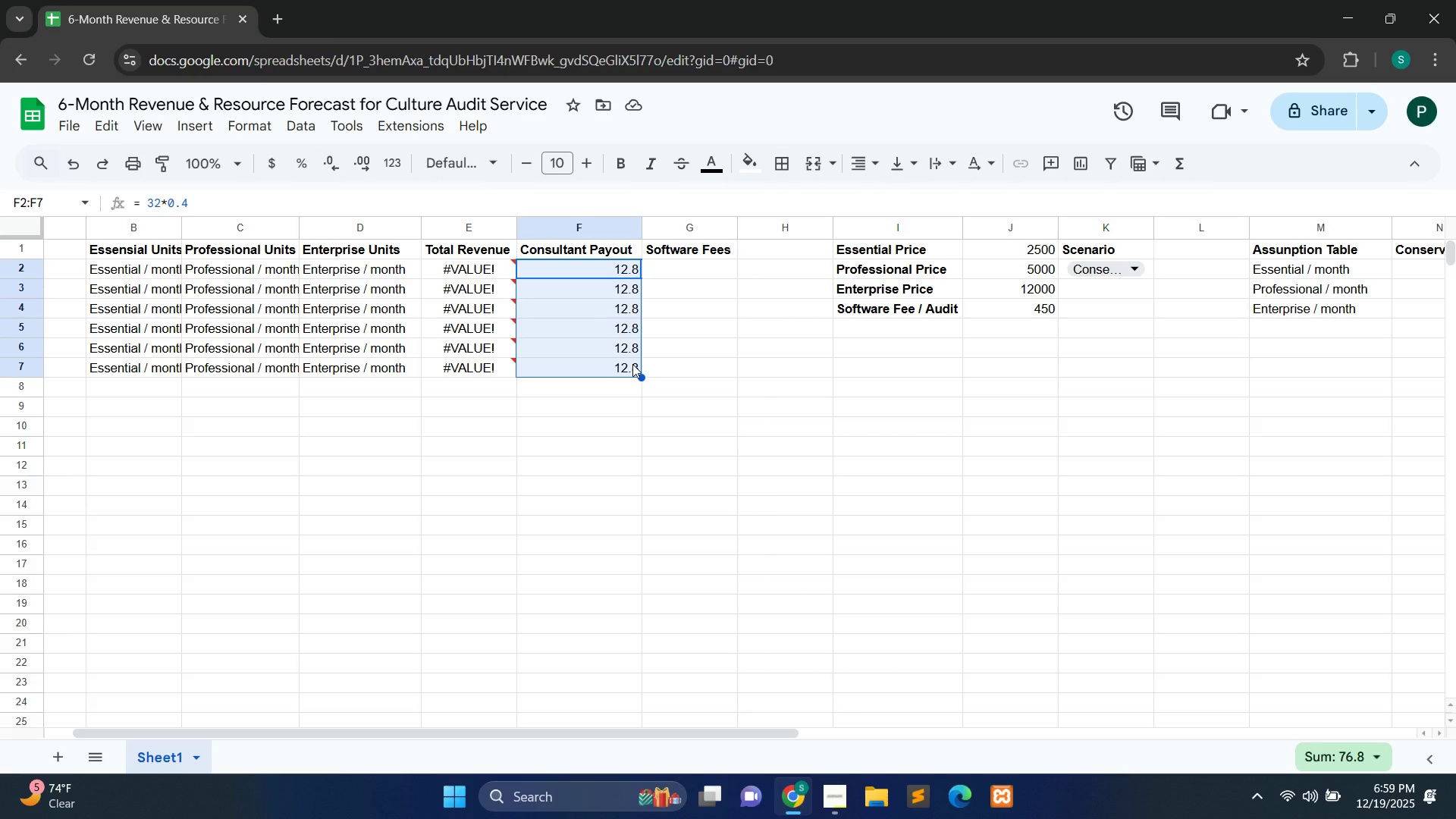 
left_click([708, 363])
 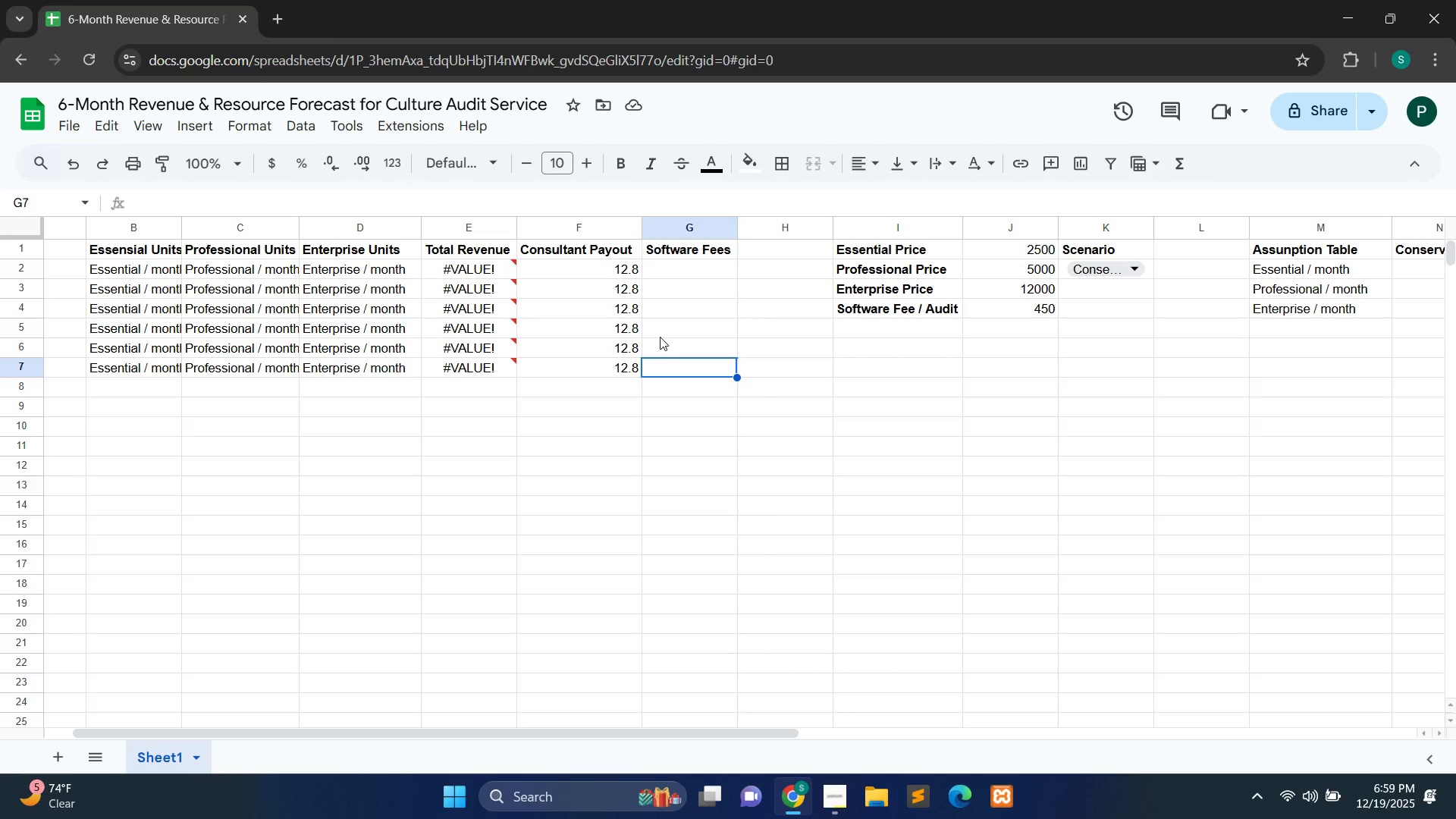 
wait(11.19)
 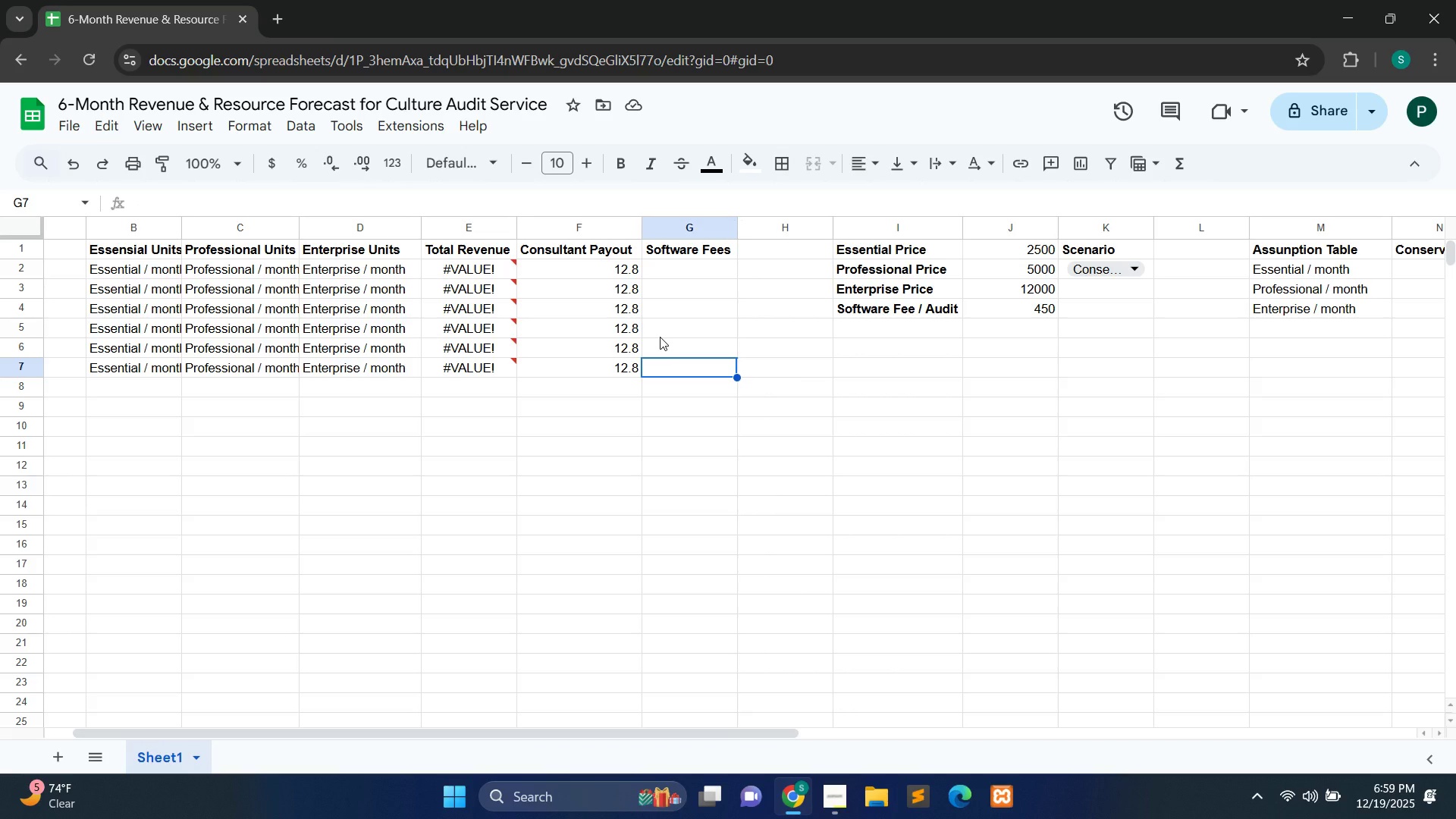 
left_click([626, 274])
 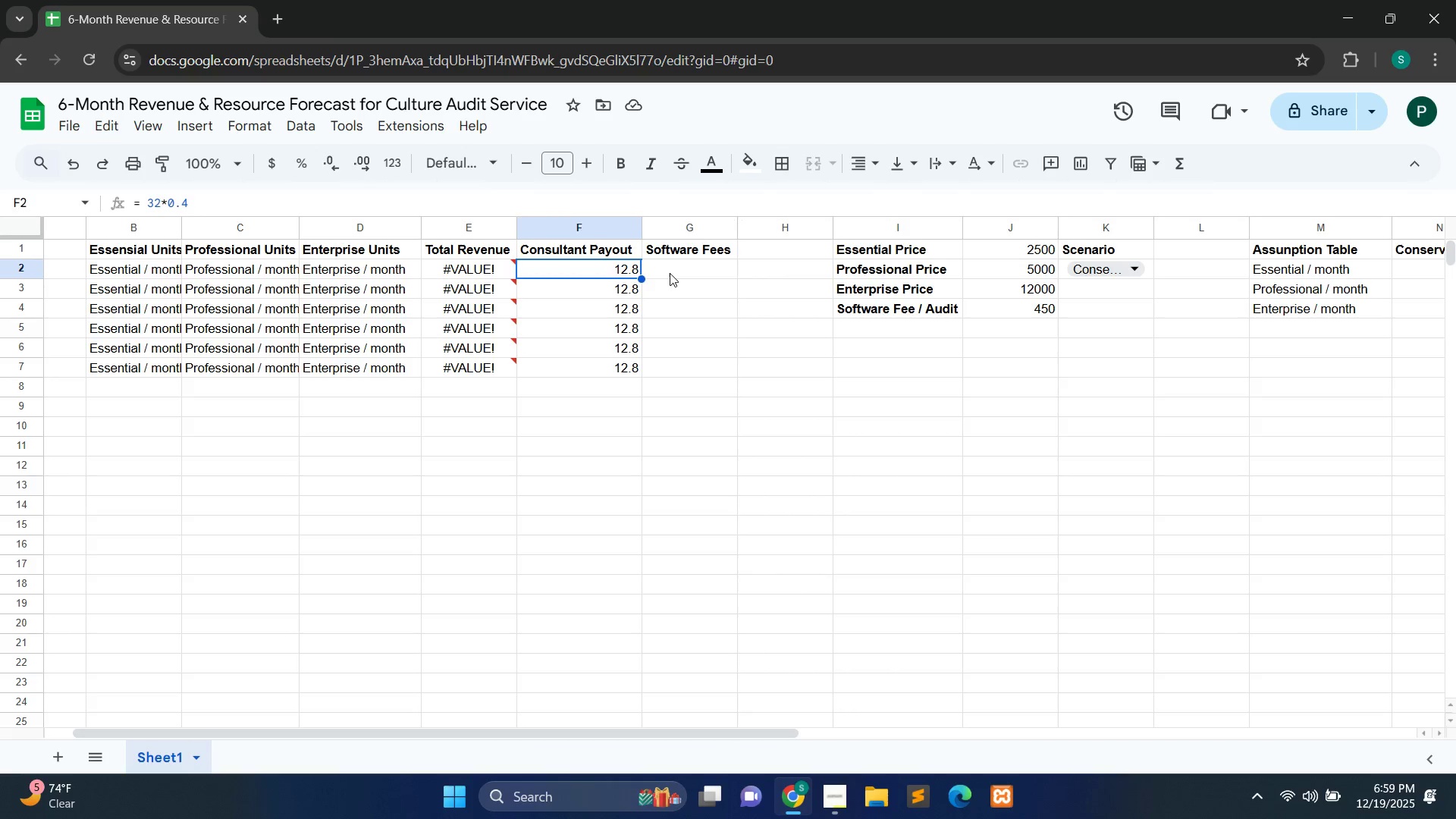 
left_click([670, 273])
 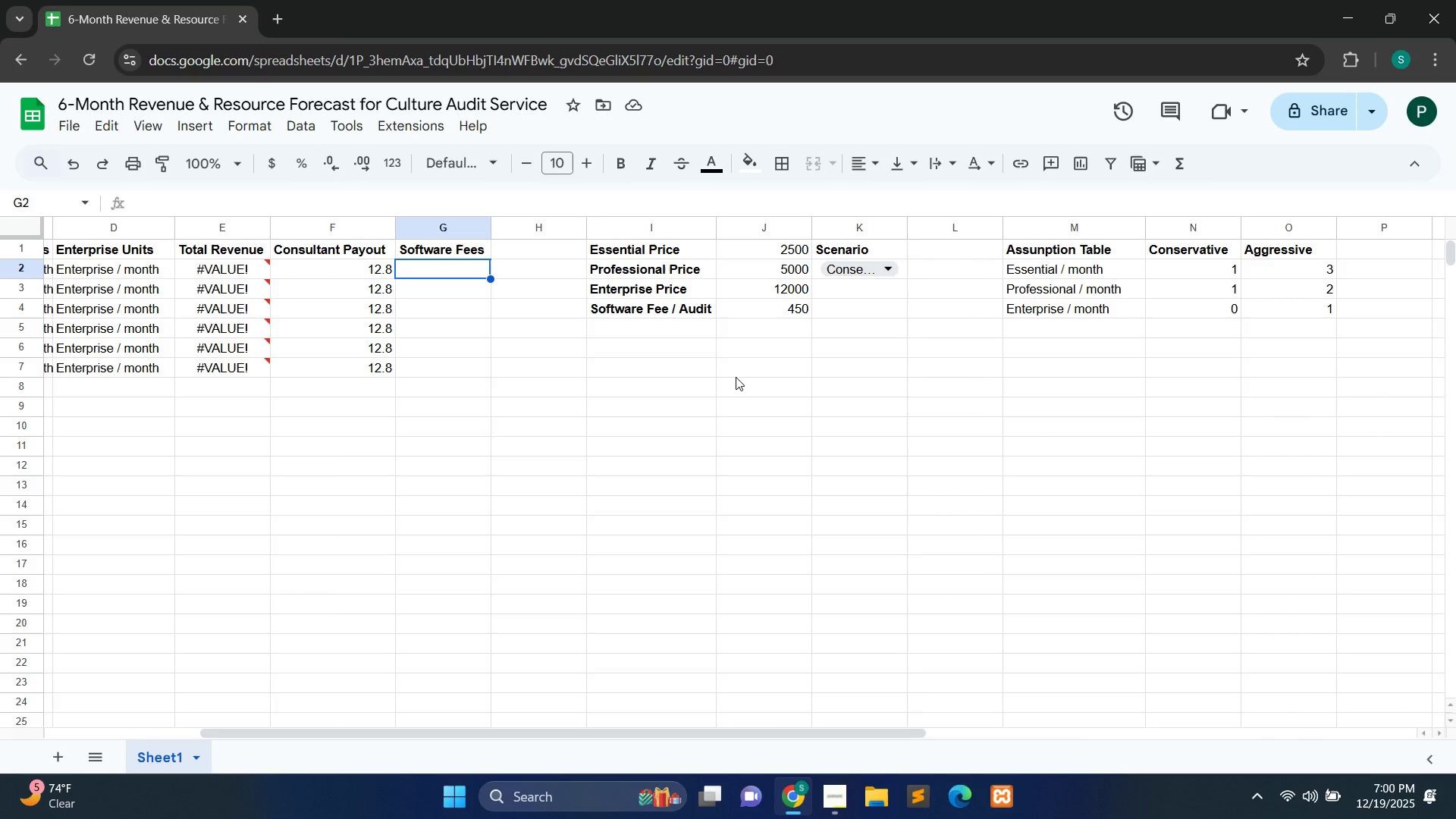 
wait(65.82)
 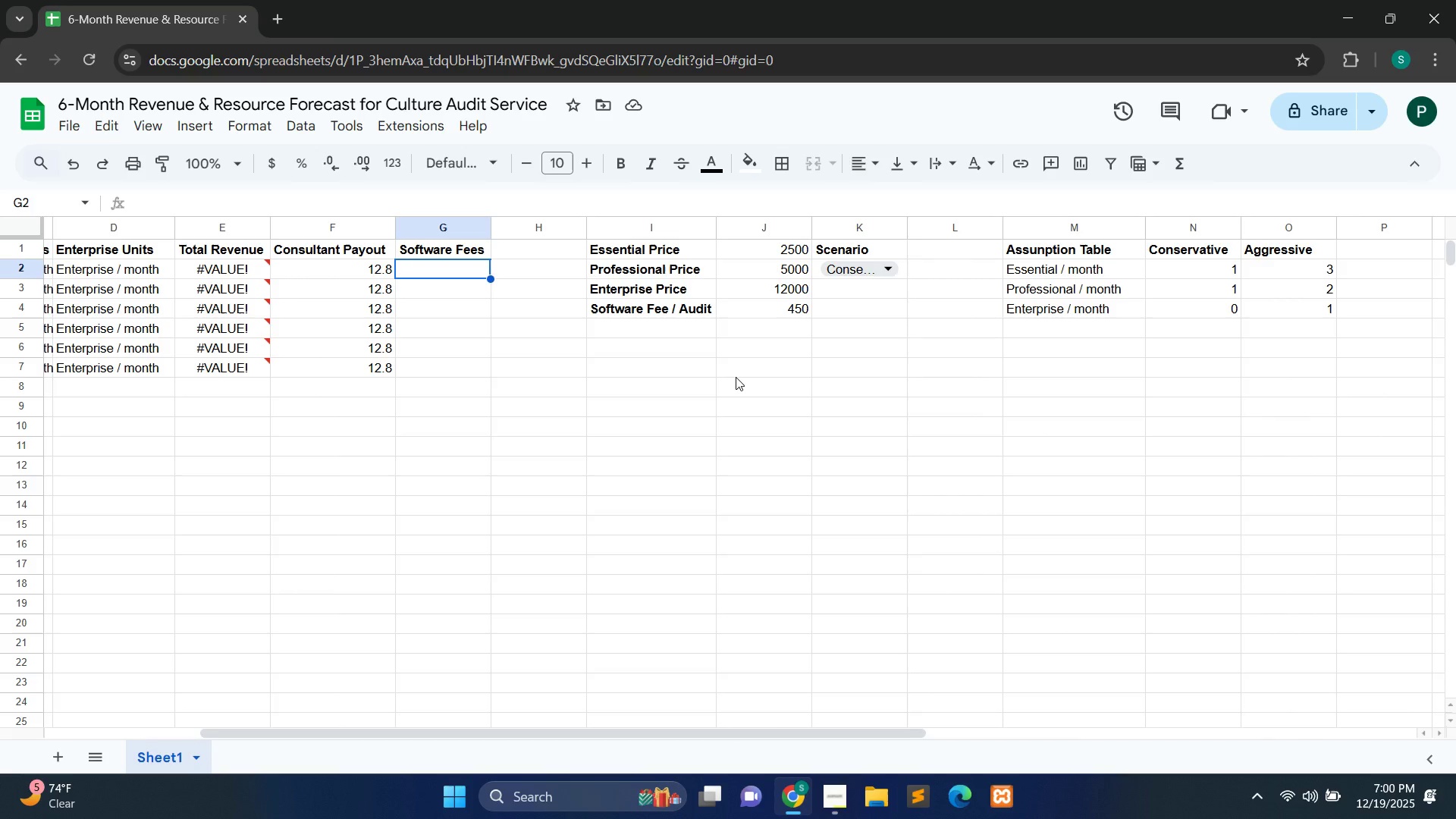 
mouse_move([532, 370])
 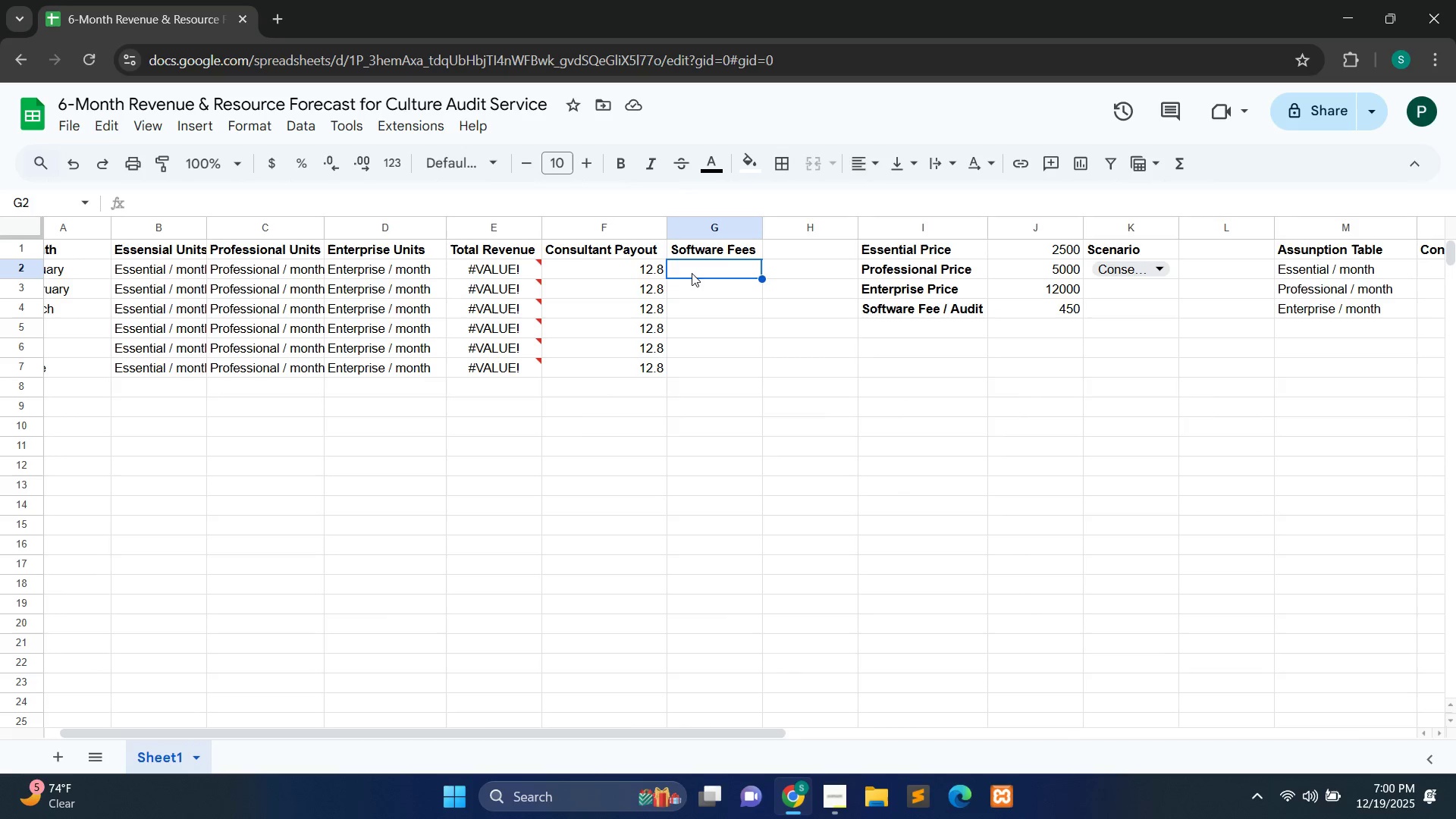 
left_click([647, 284])
 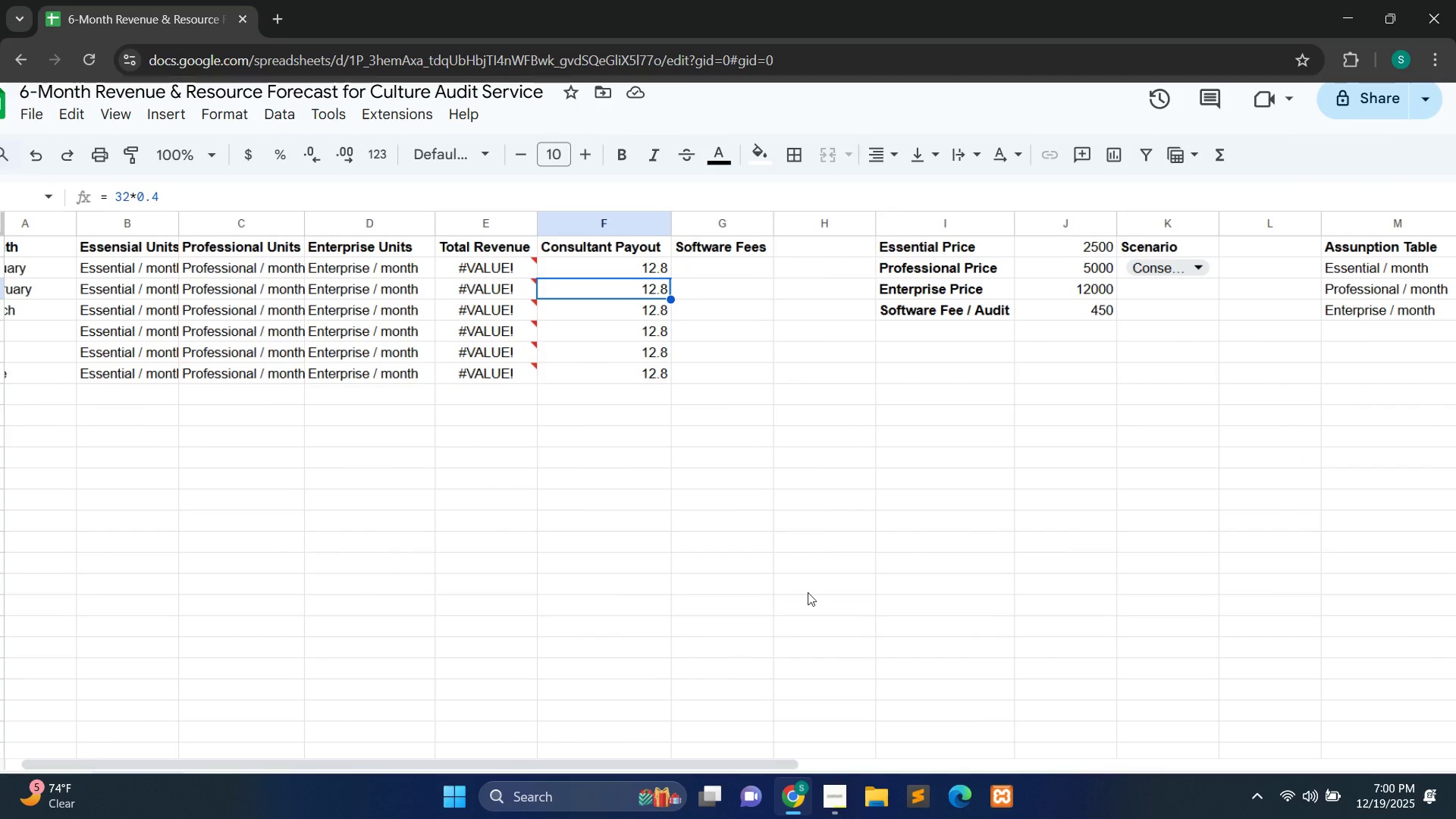 
left_click([838, 782])